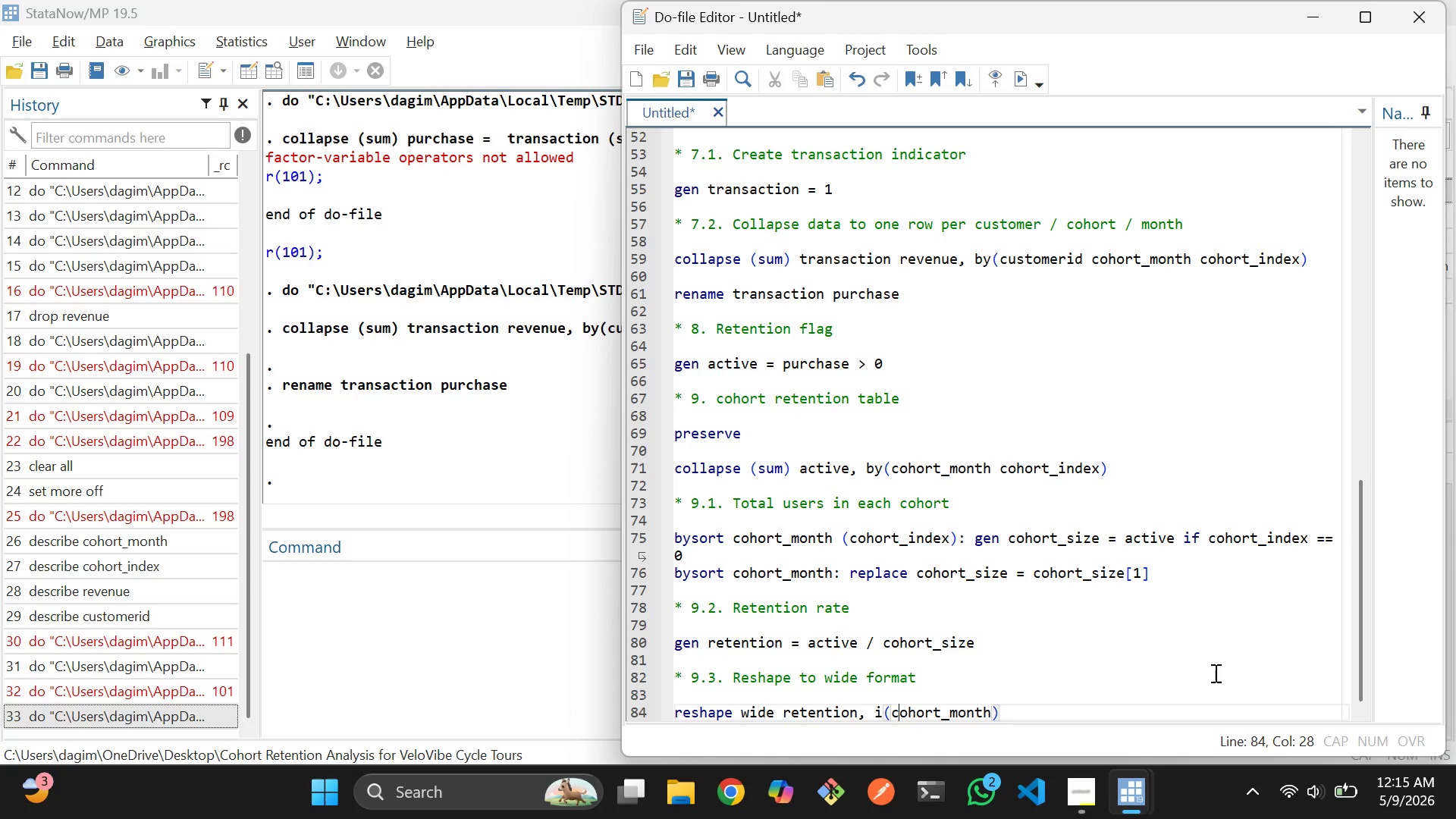 
key(ArrowRight)
 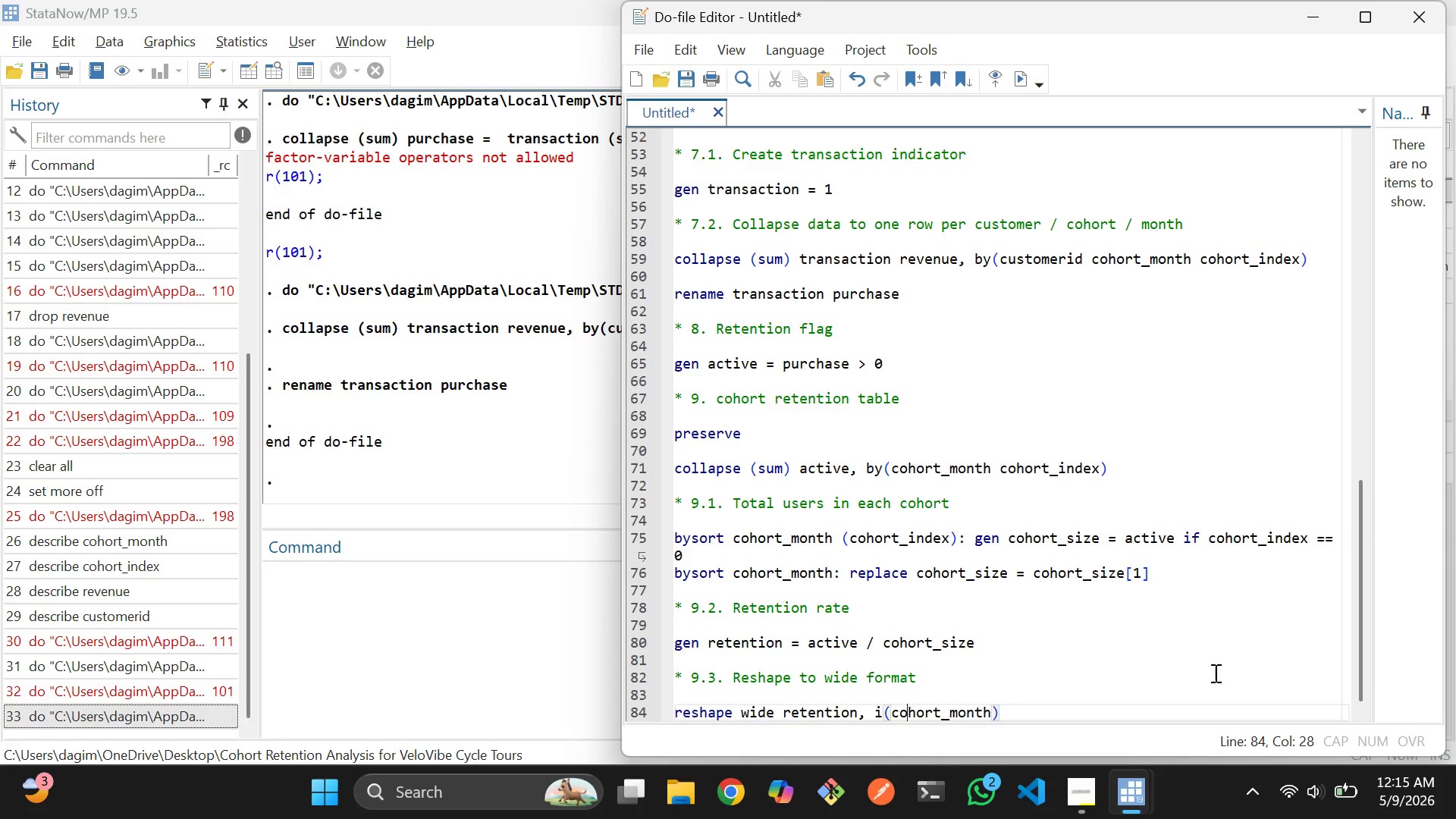 
key(ArrowRight)
 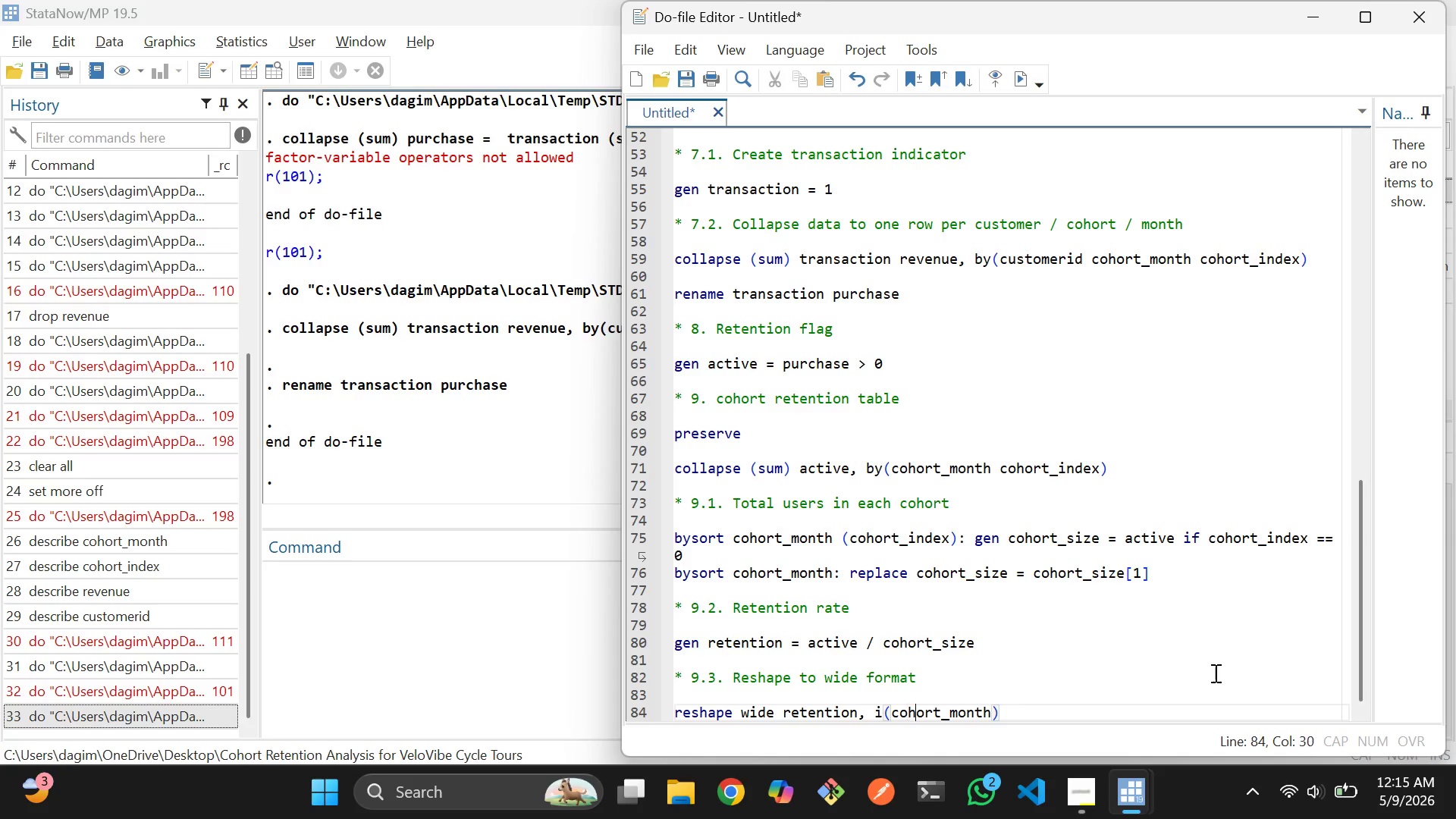 
hold_key(key=ArrowRight, duration=0.36)
 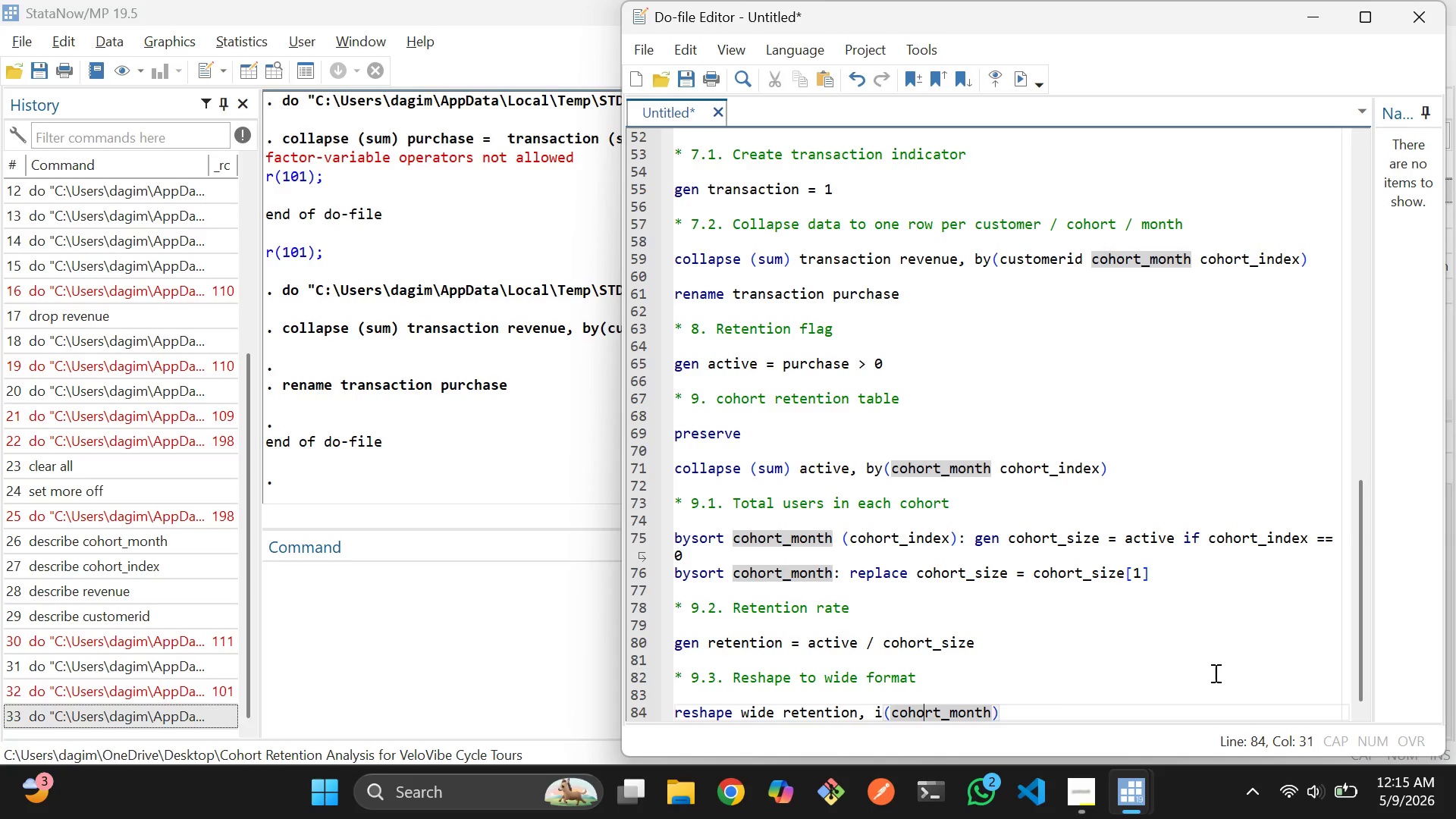 
key(ArrowRight)
 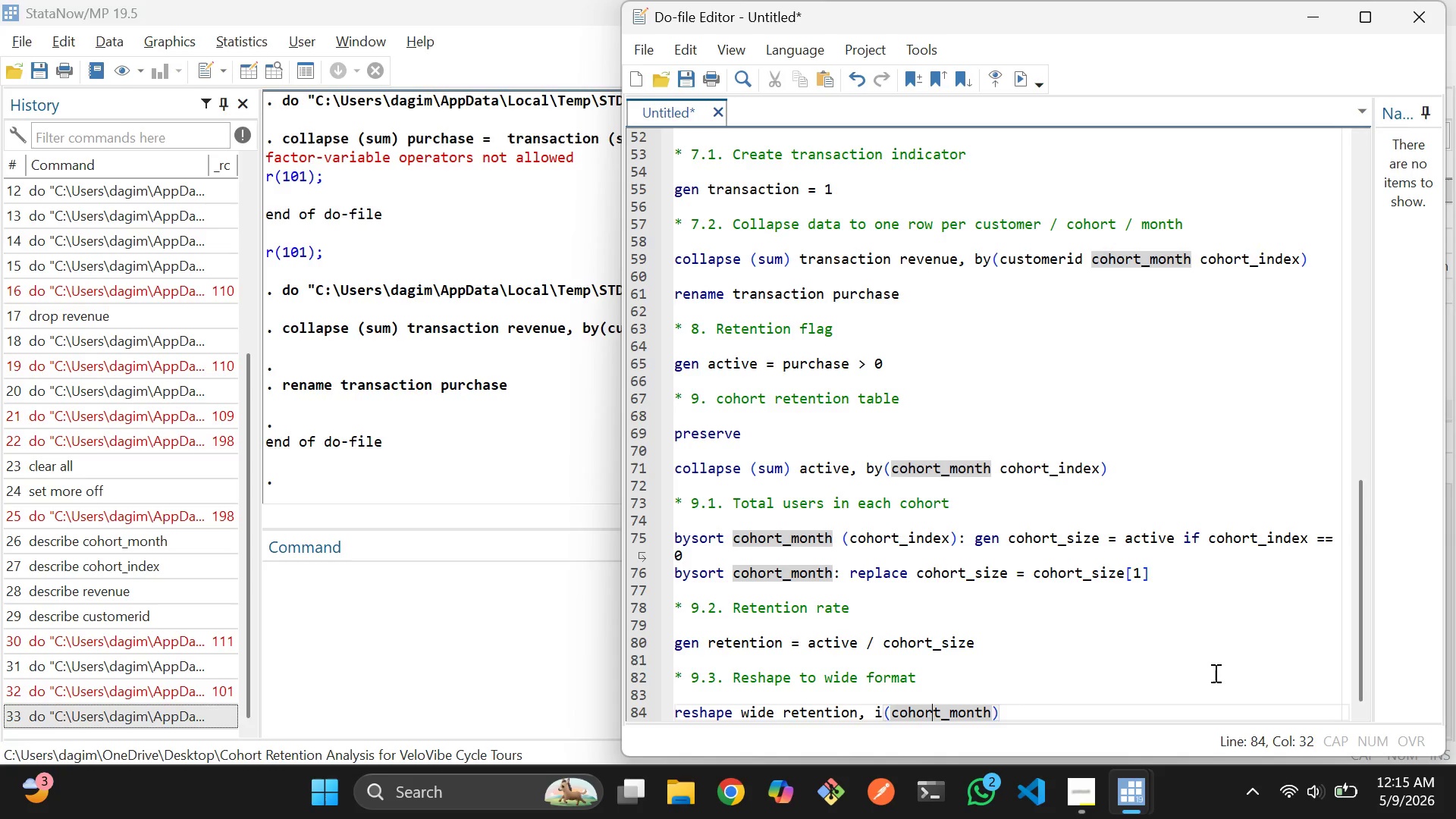 
key(ArrowRight)
 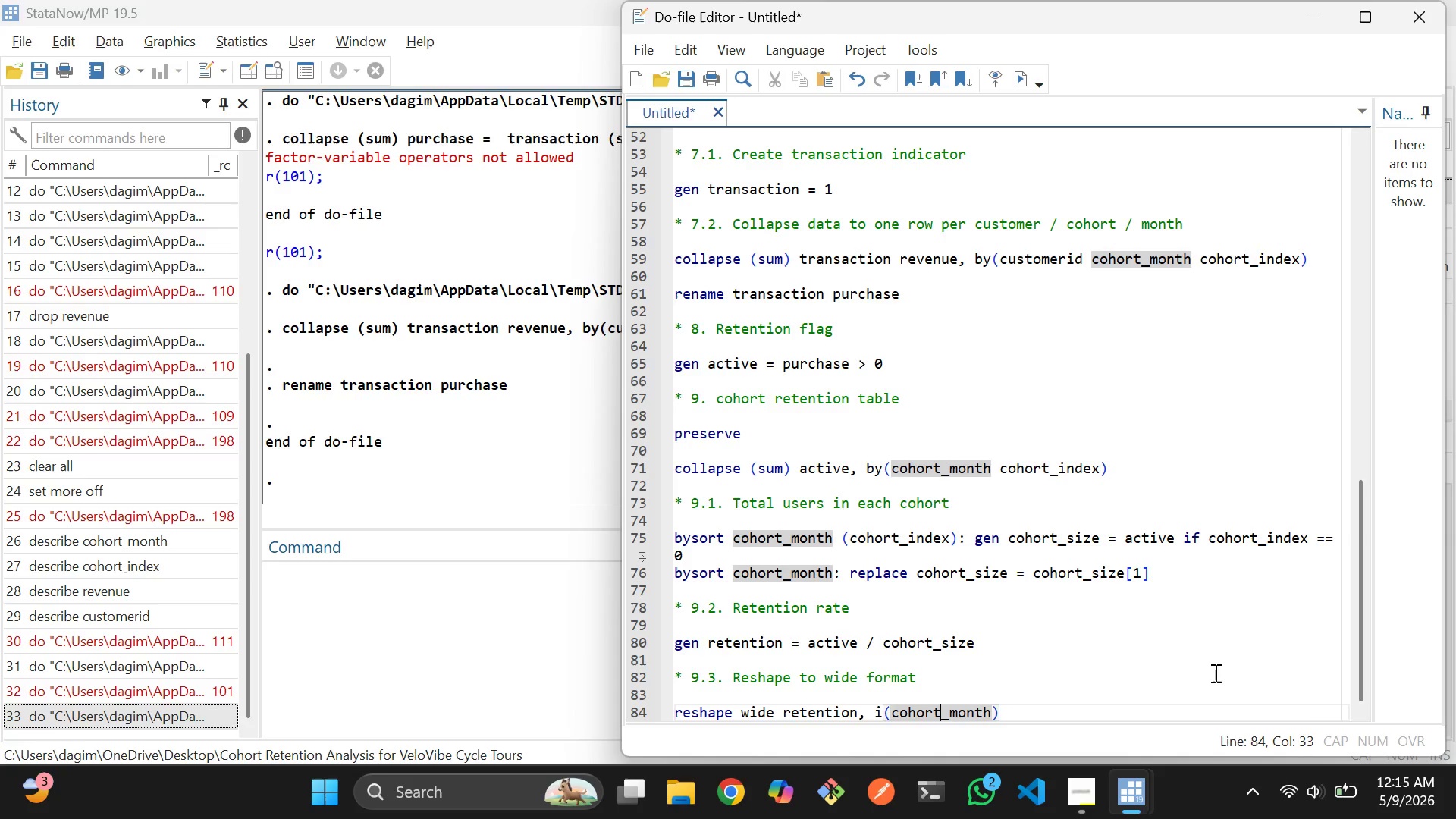 
key(ArrowRight)
 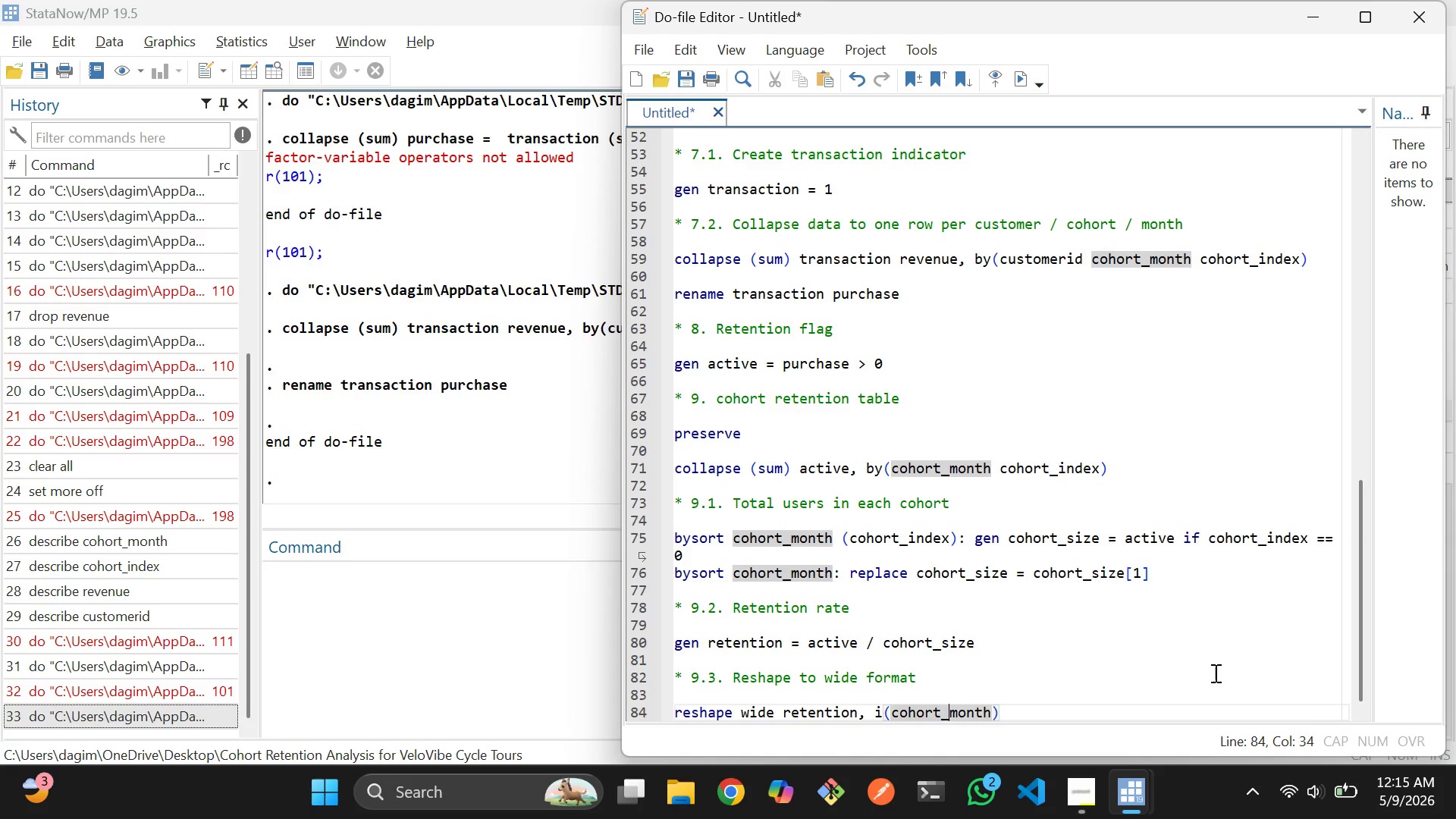 
key(ArrowRight)
 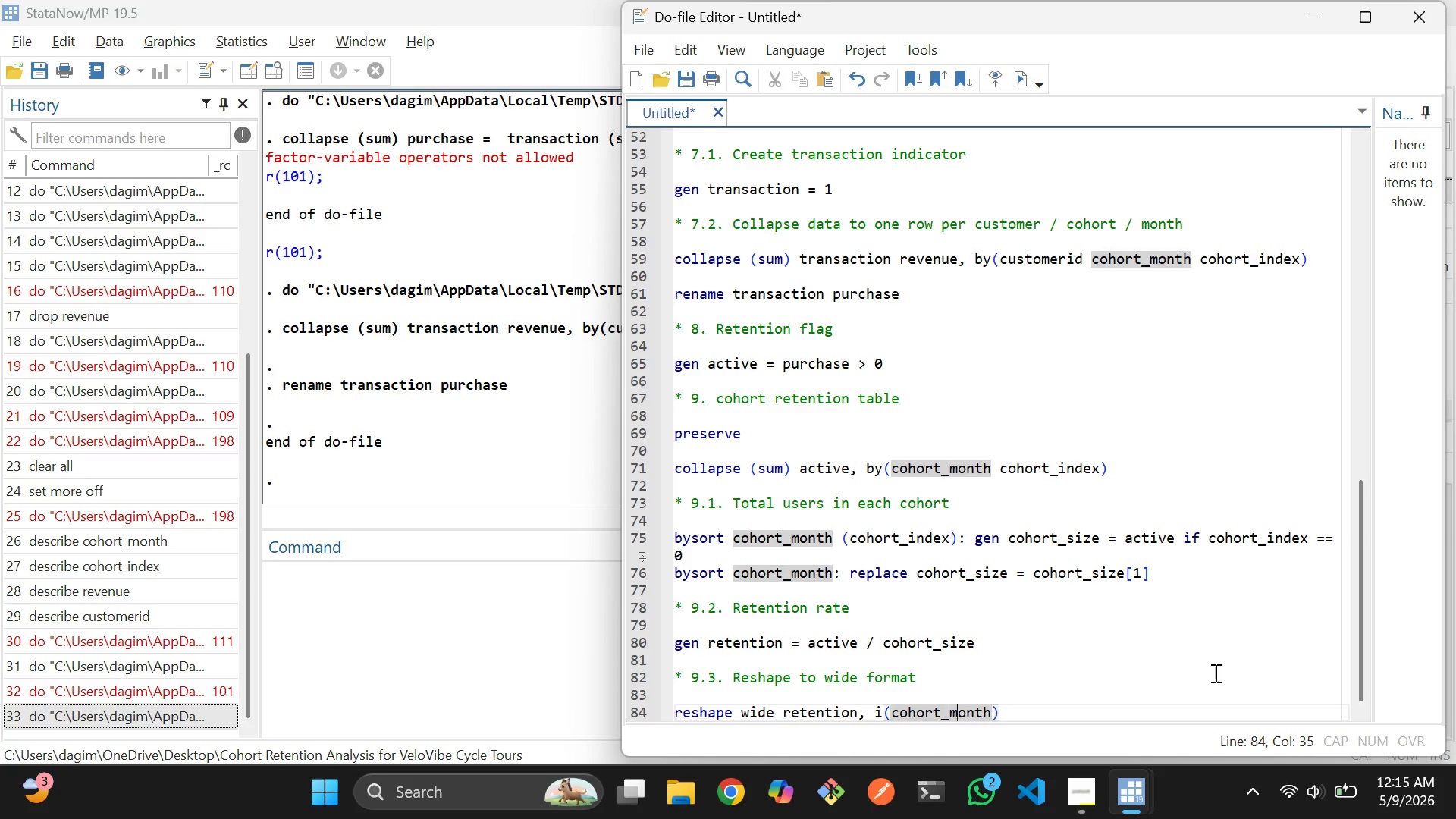 
key(ArrowRight)
 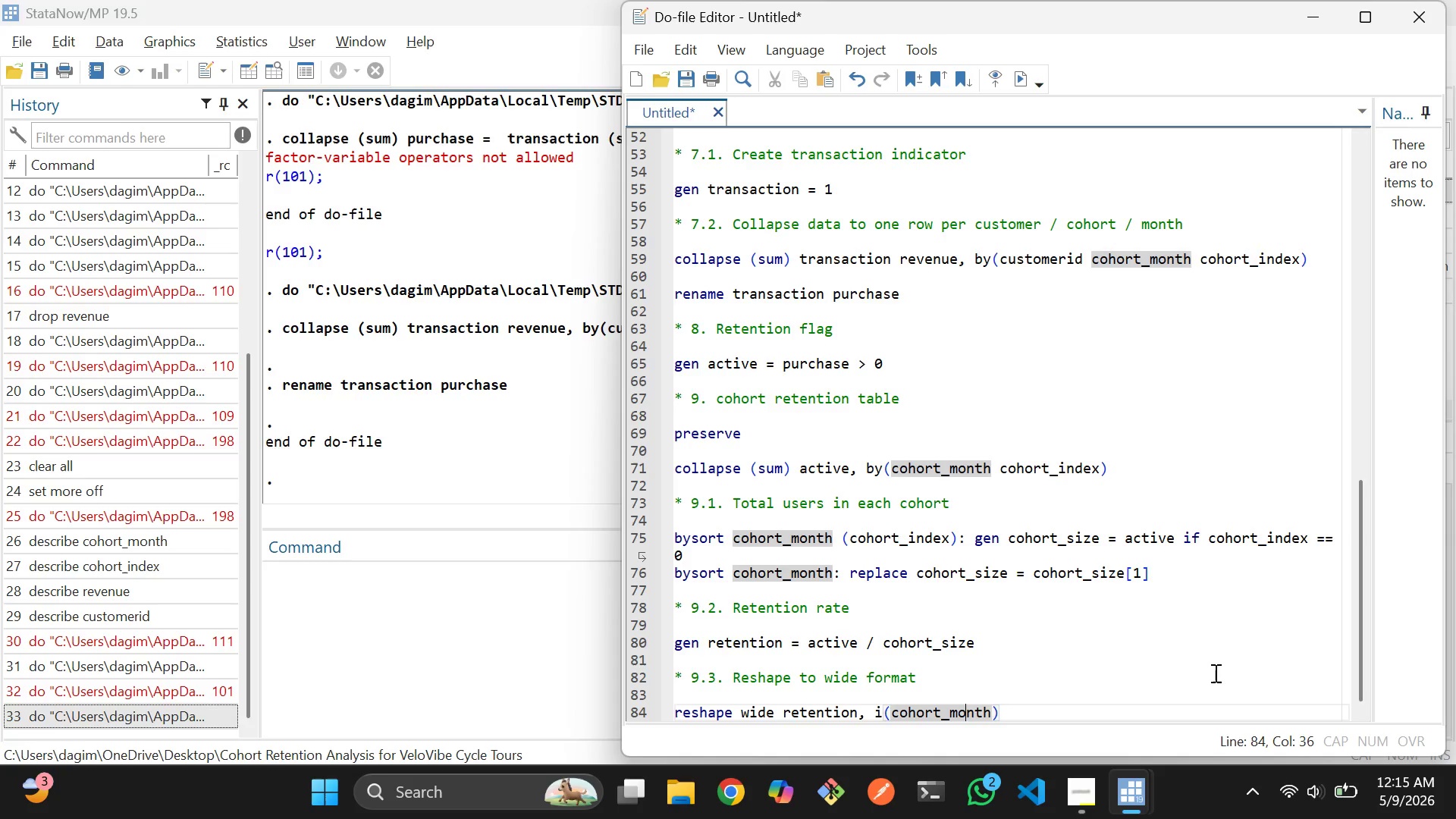 
key(ArrowRight)
 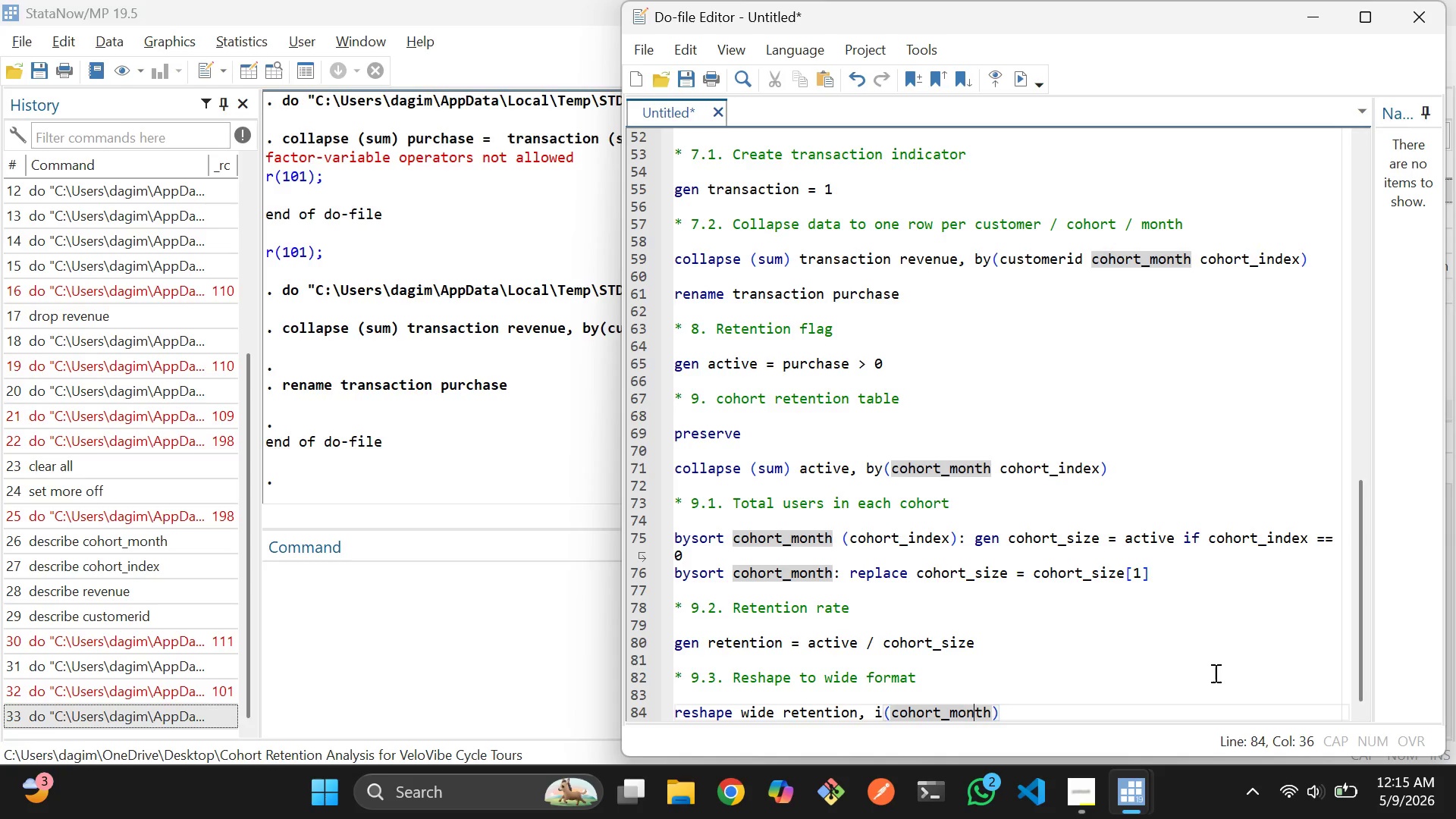 
key(ArrowRight)
 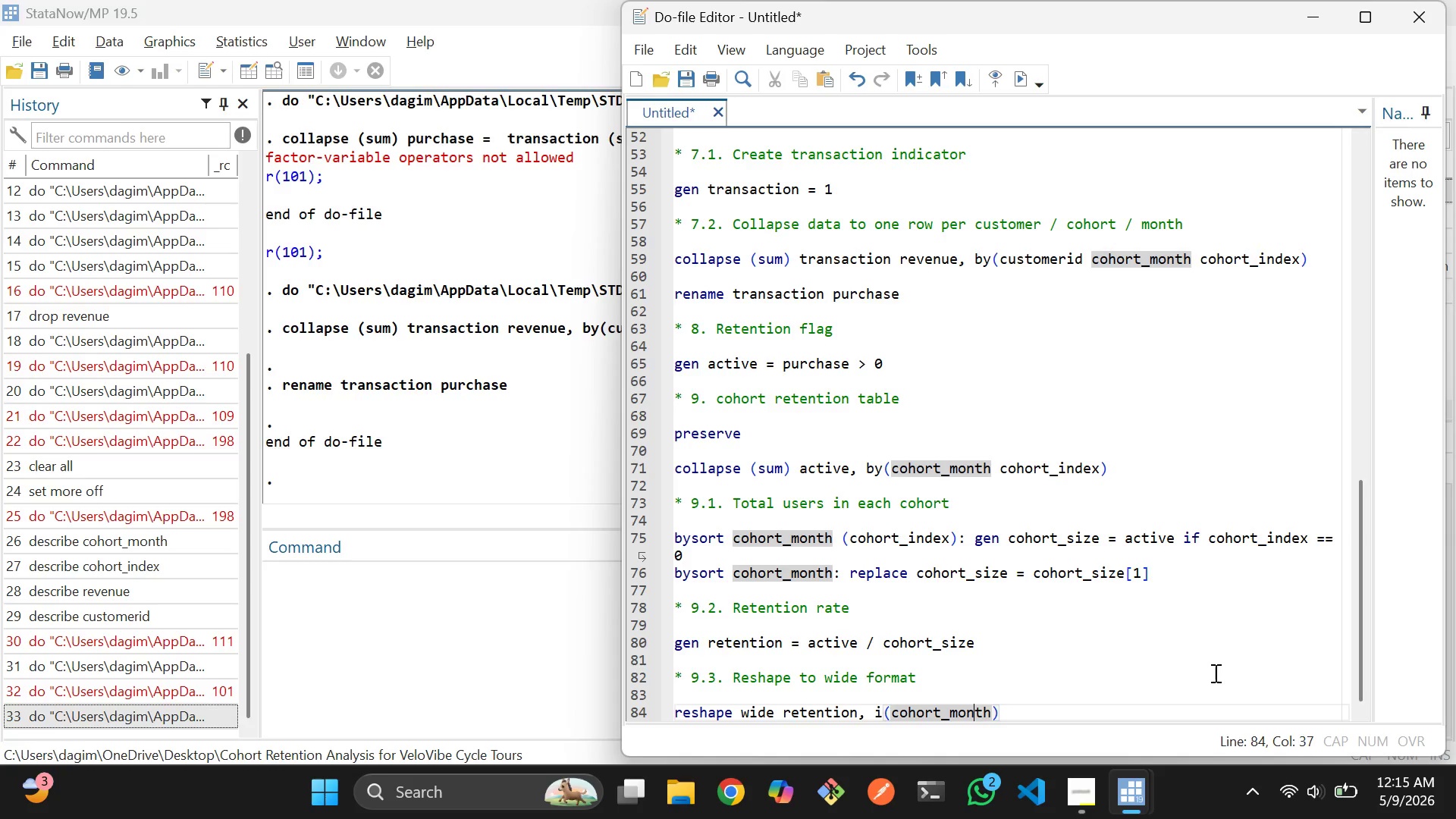 
key(ArrowRight)
 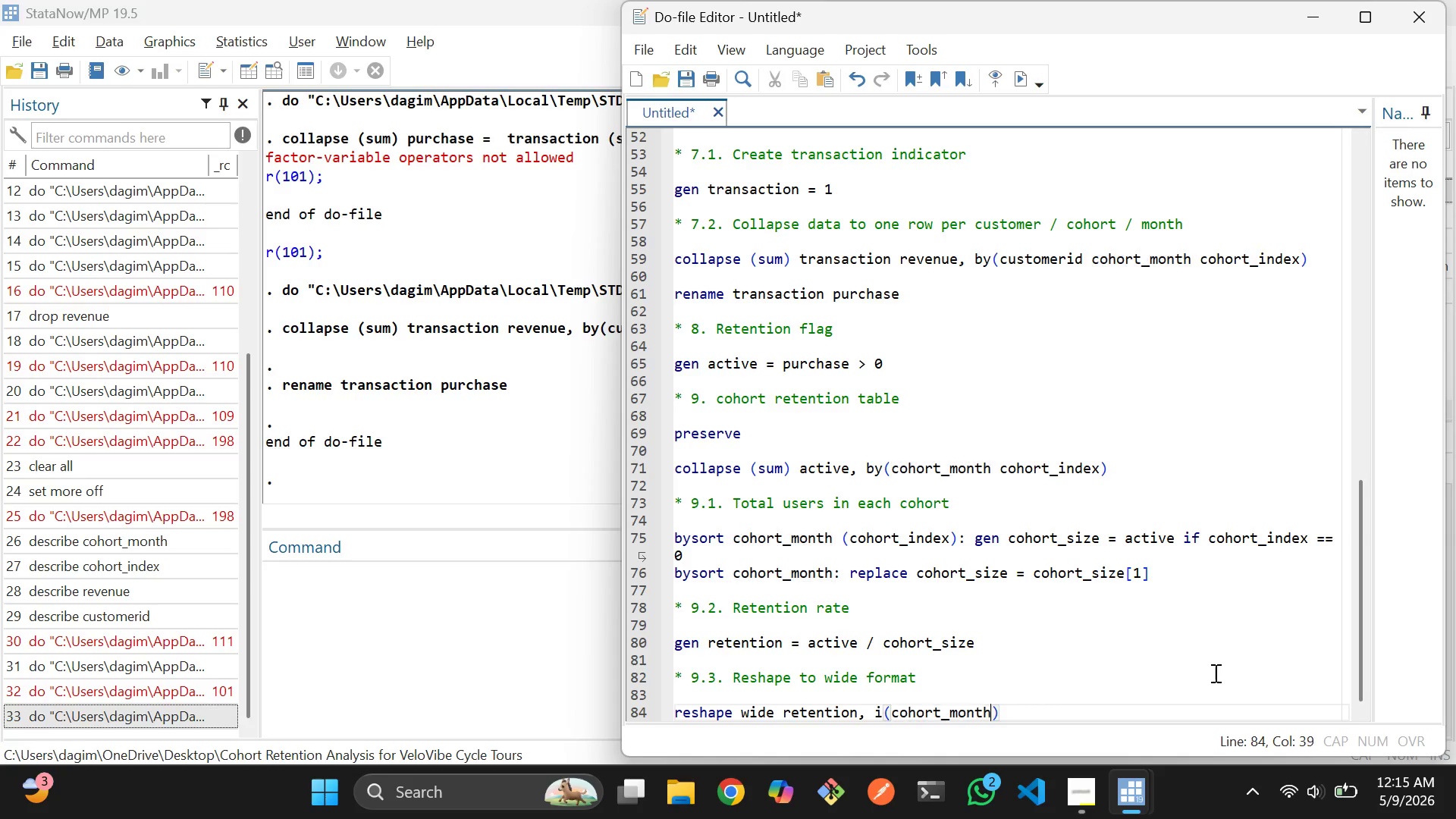 
key(ArrowRight)
 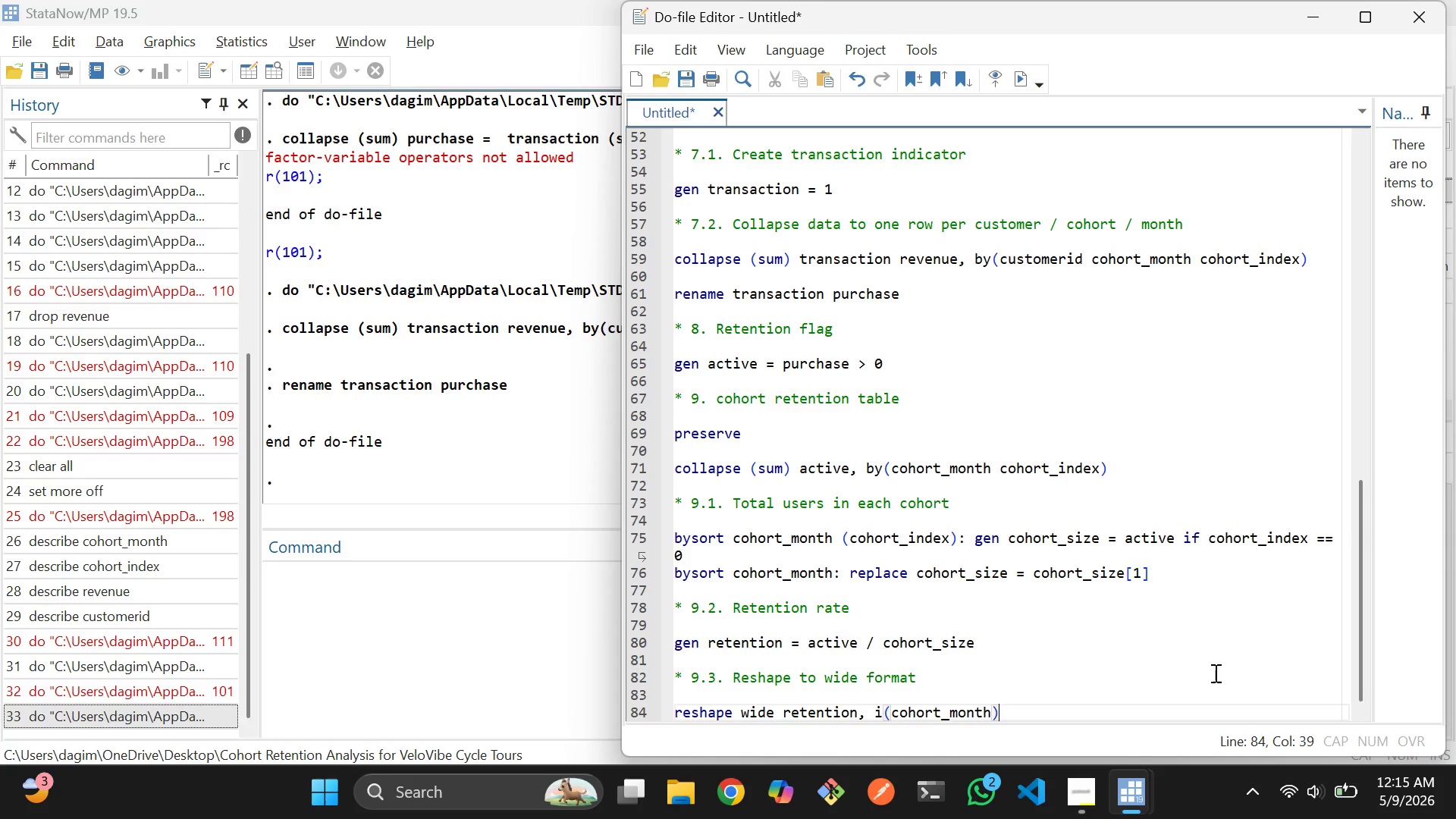 
key(ArrowRight)
 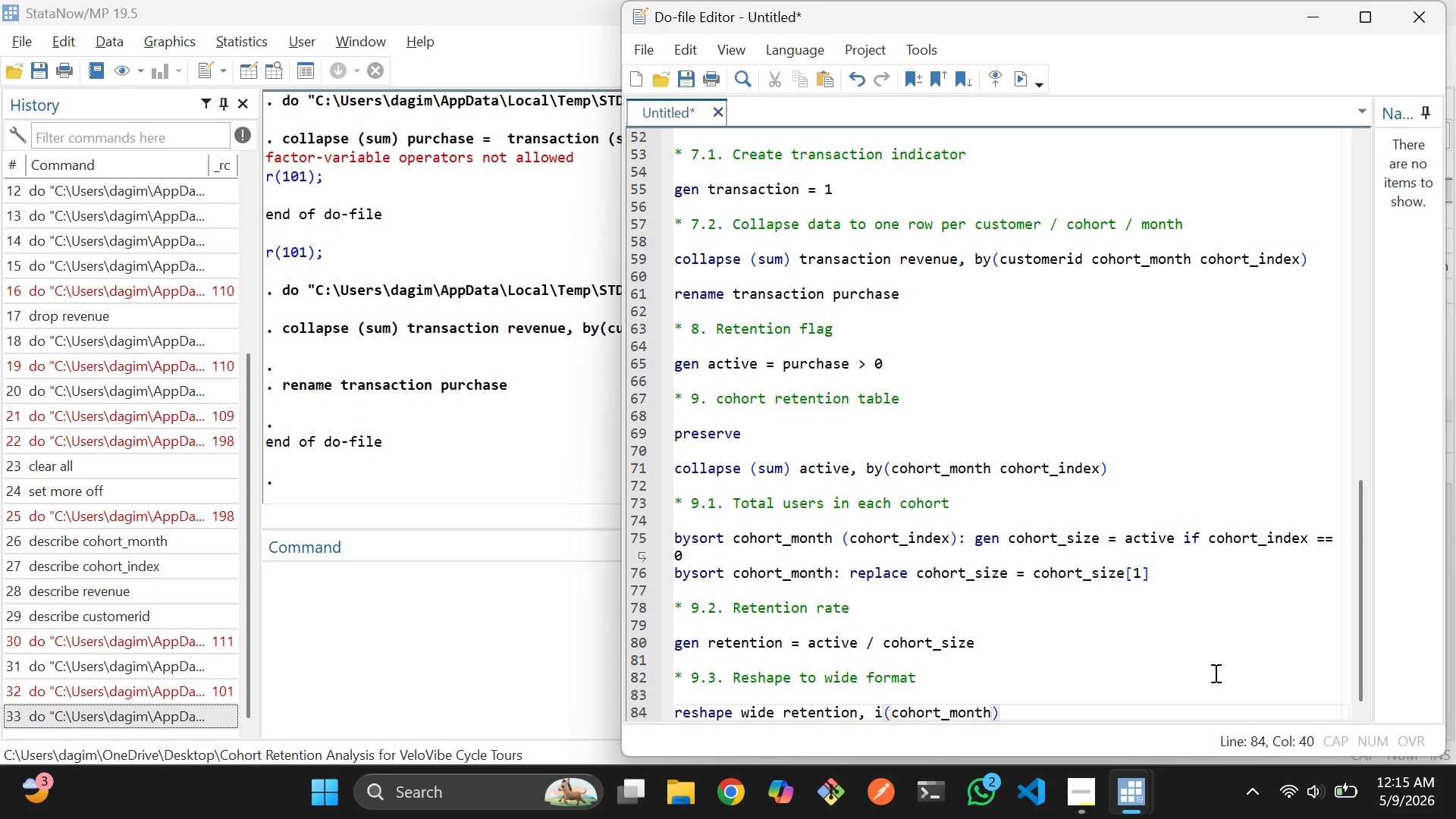 
type( j(coho)
 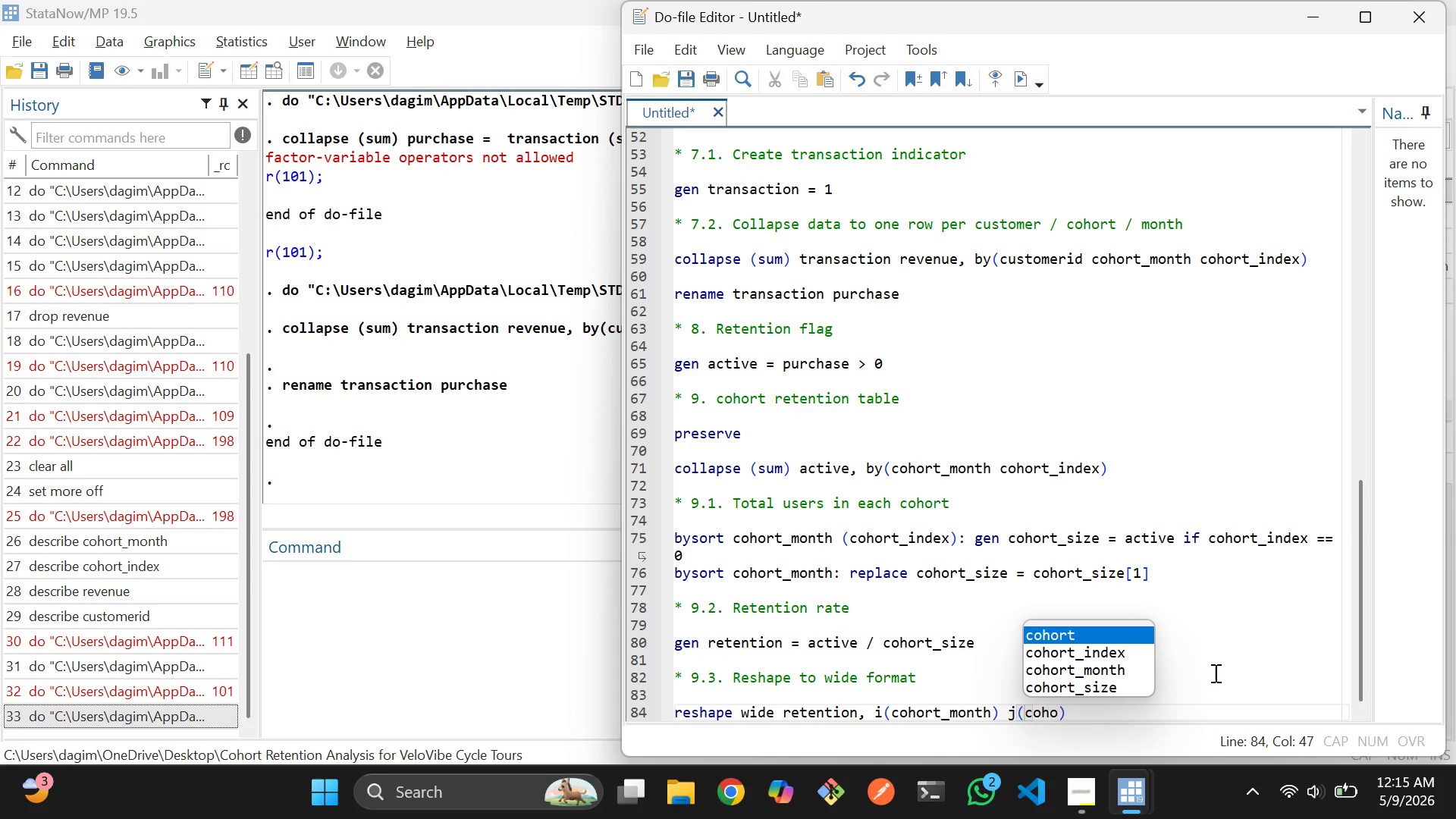 
key(ArrowDown)
 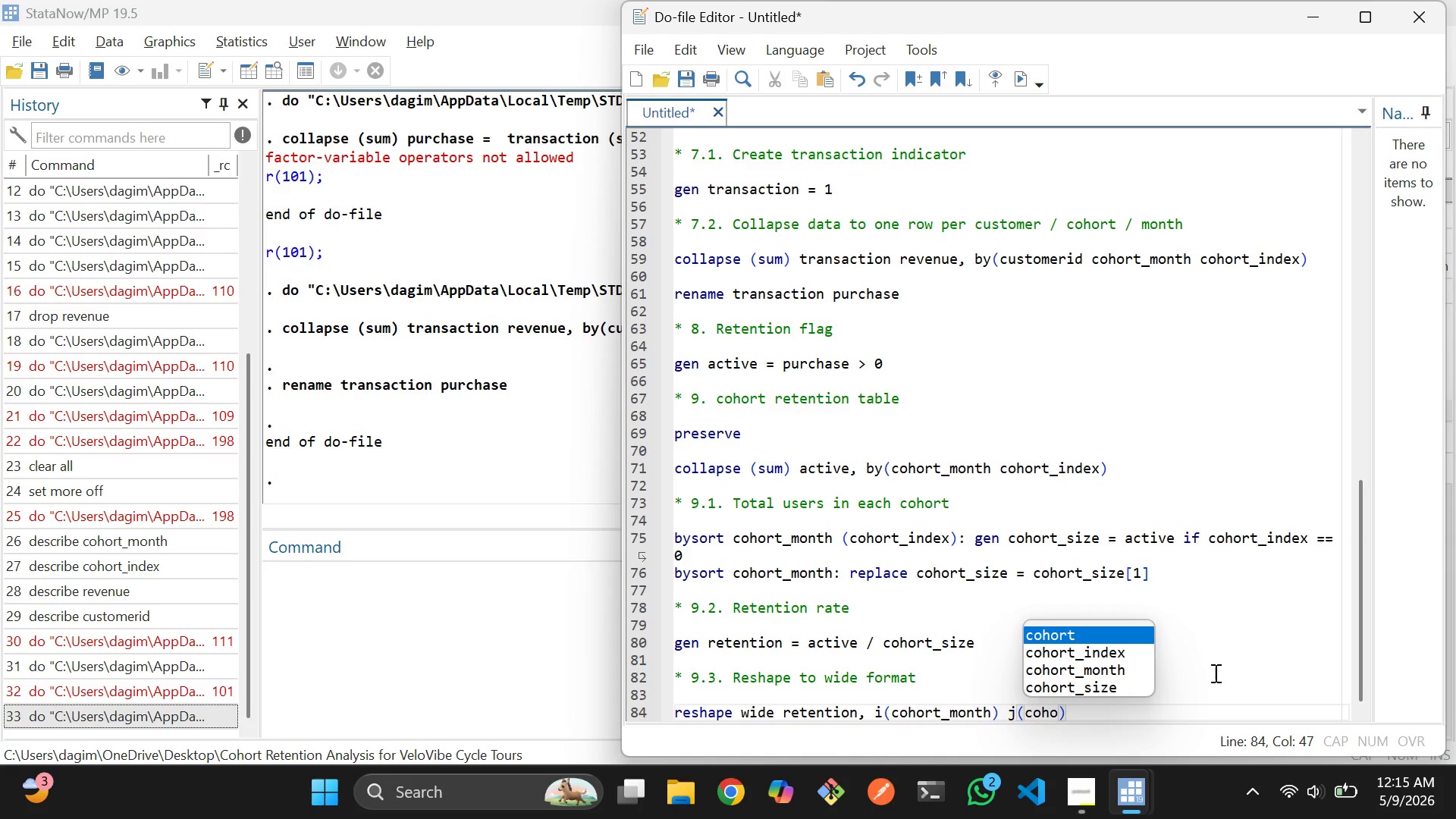 
key(ArrowUp)
 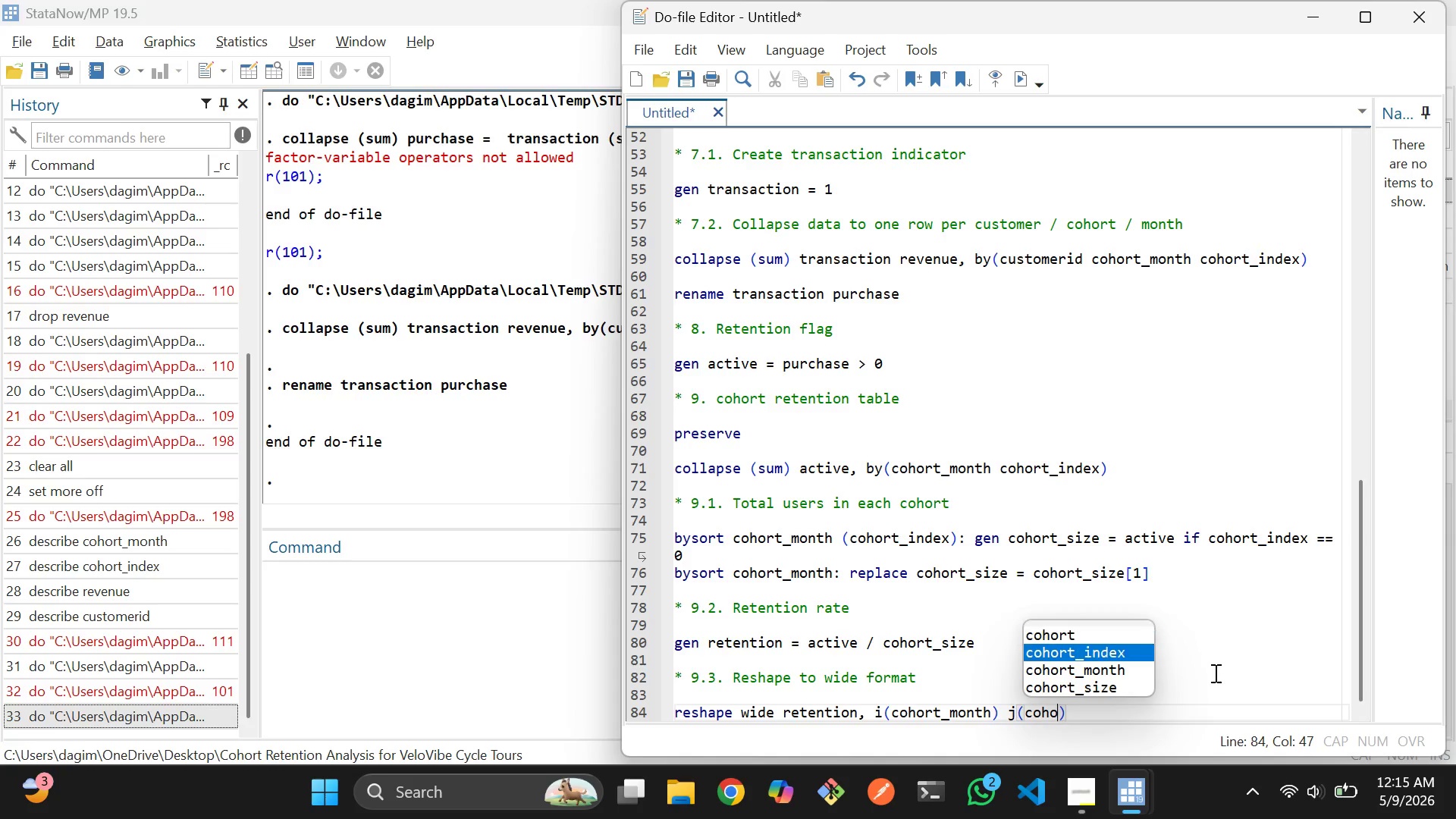 
key(ArrowDown)
 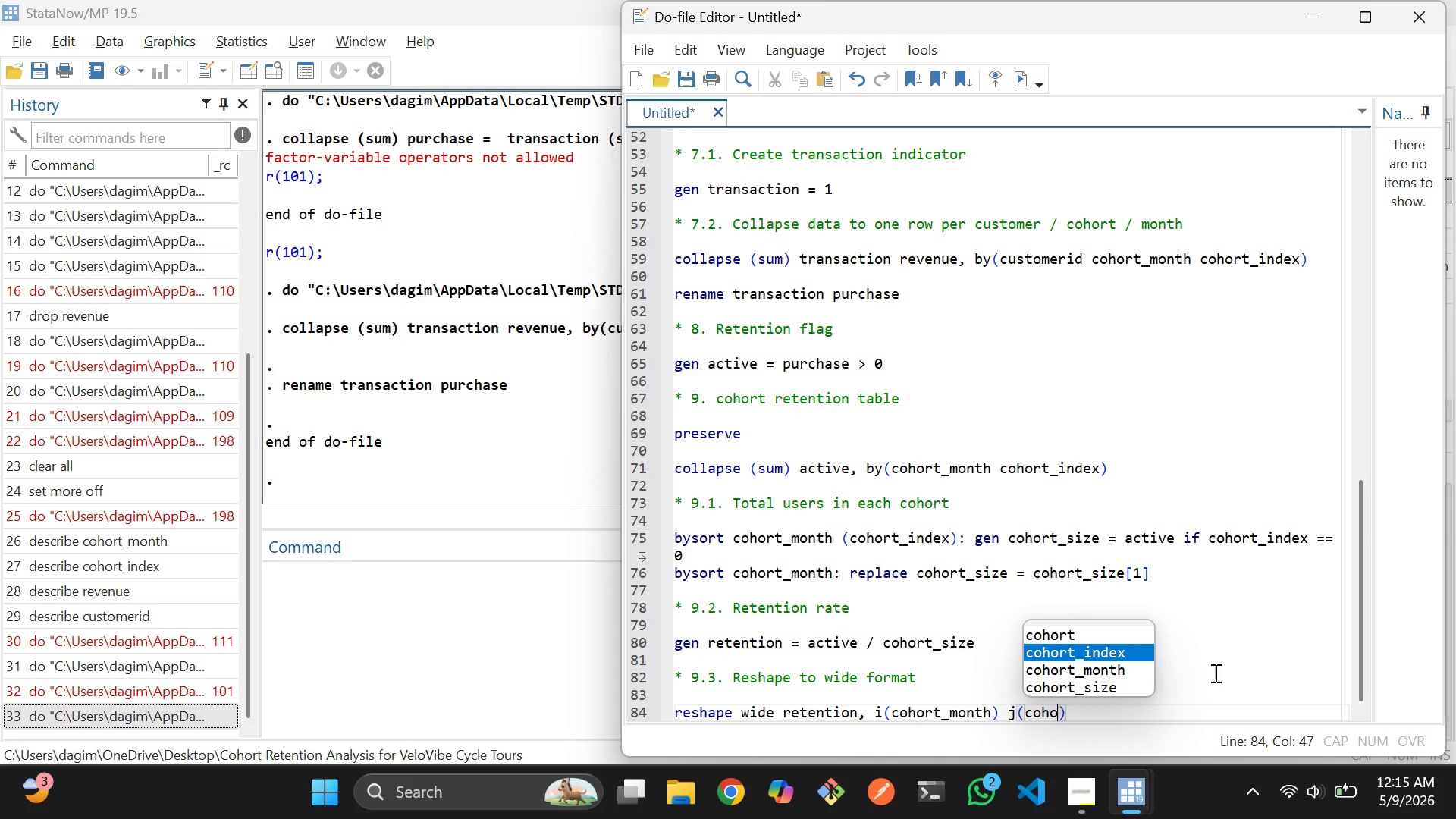 
key(Enter)
 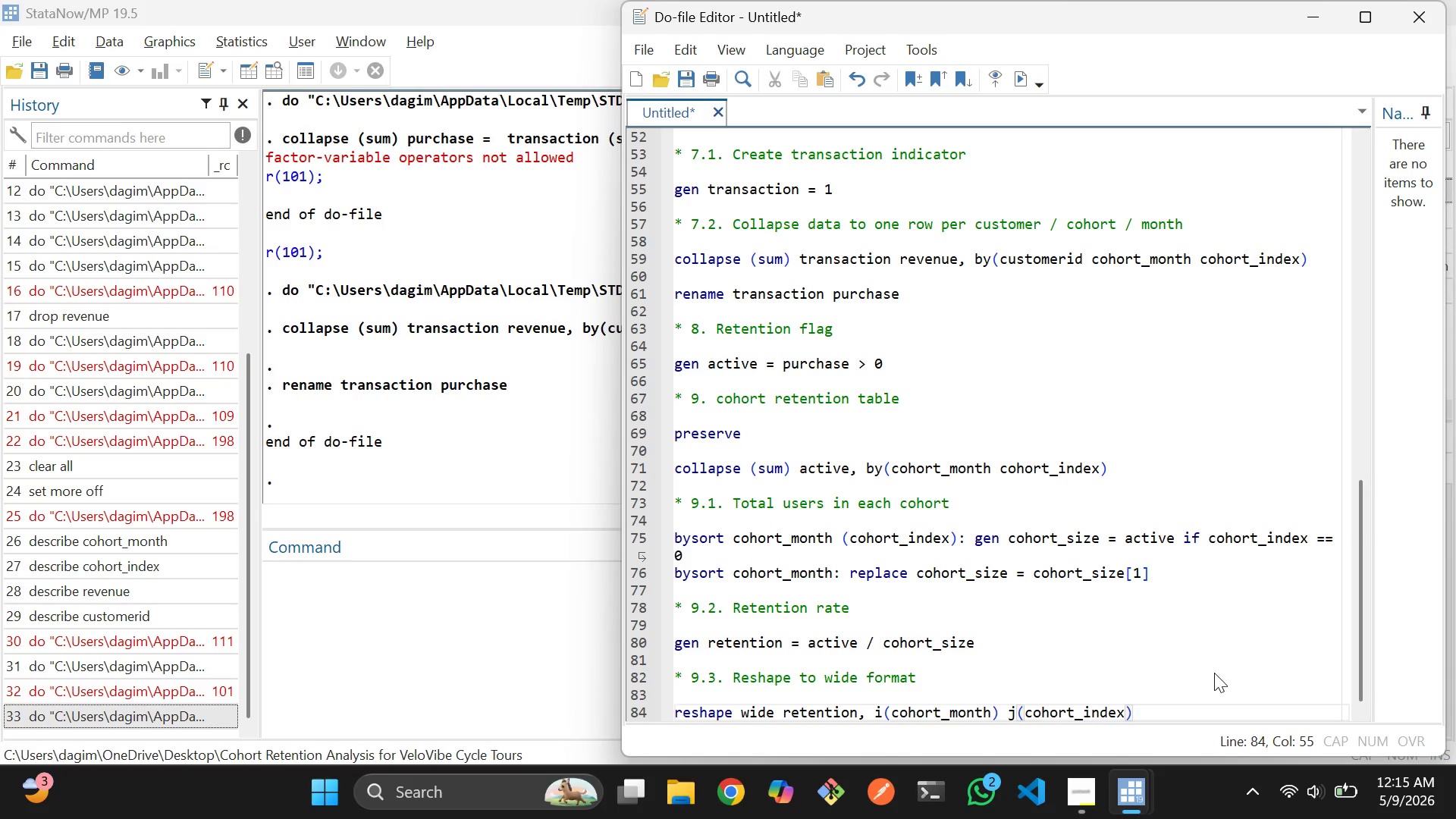 
key(ArrowRight)
 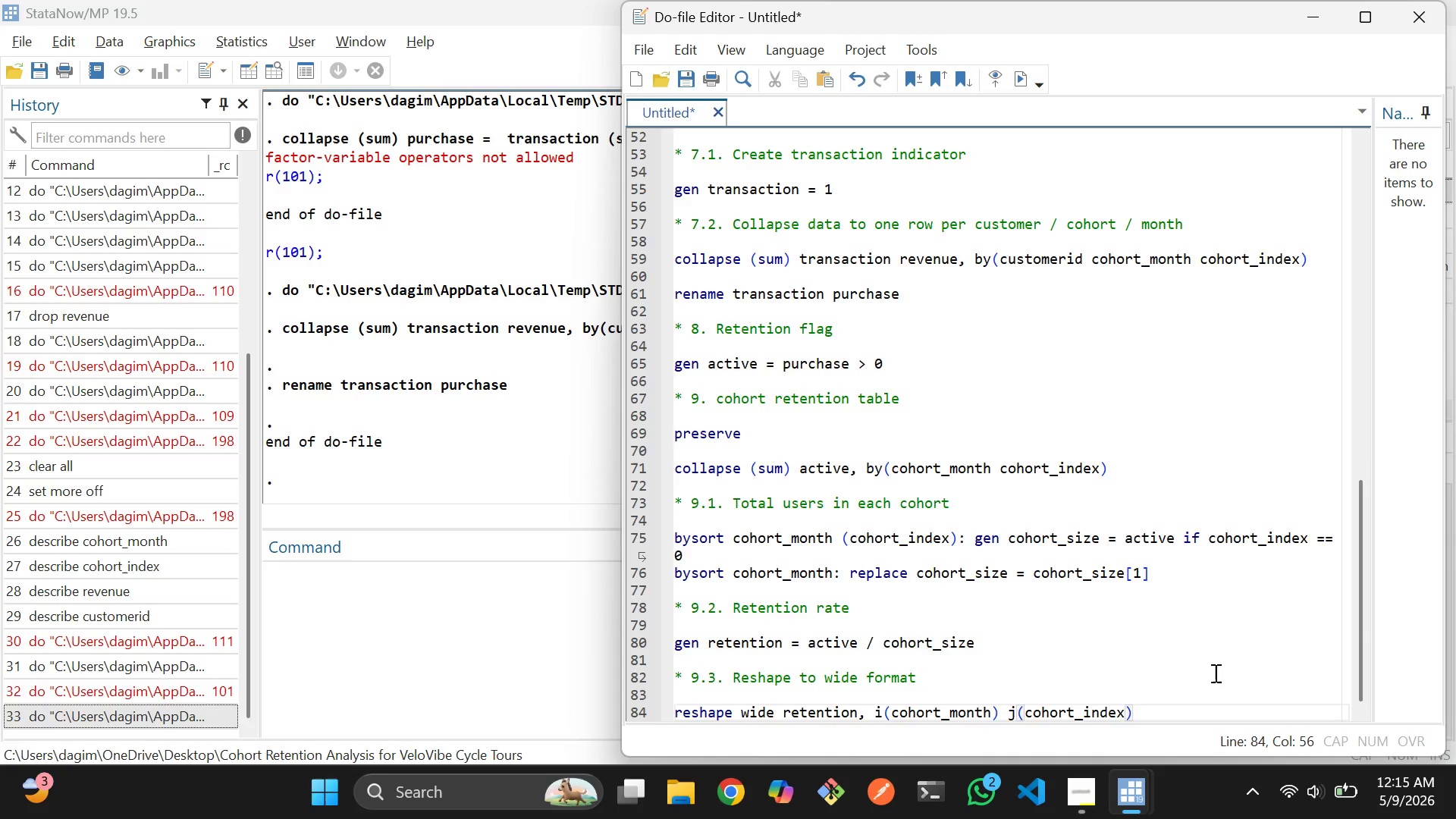 
key(Enter)
 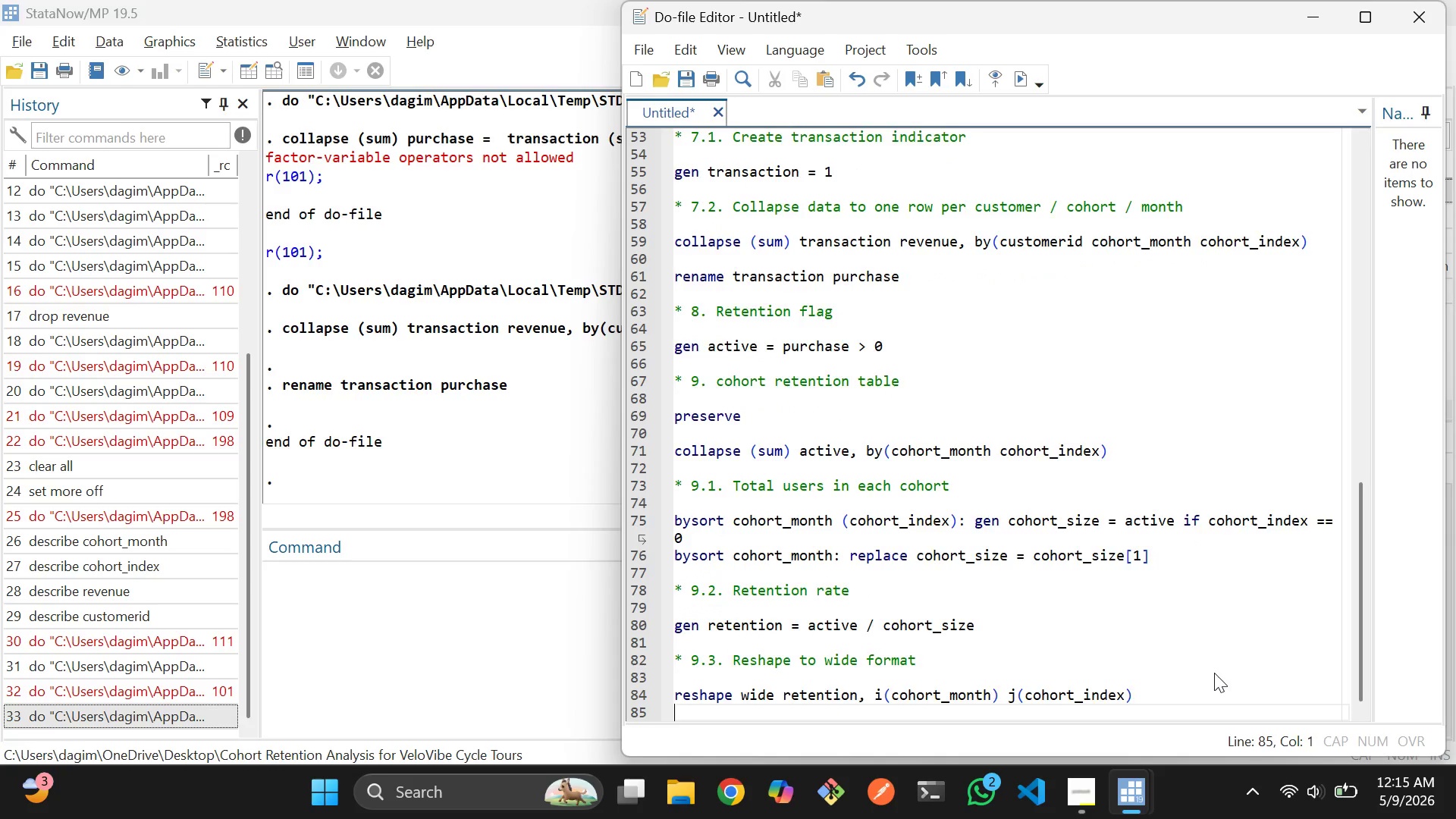 
key(Enter)
 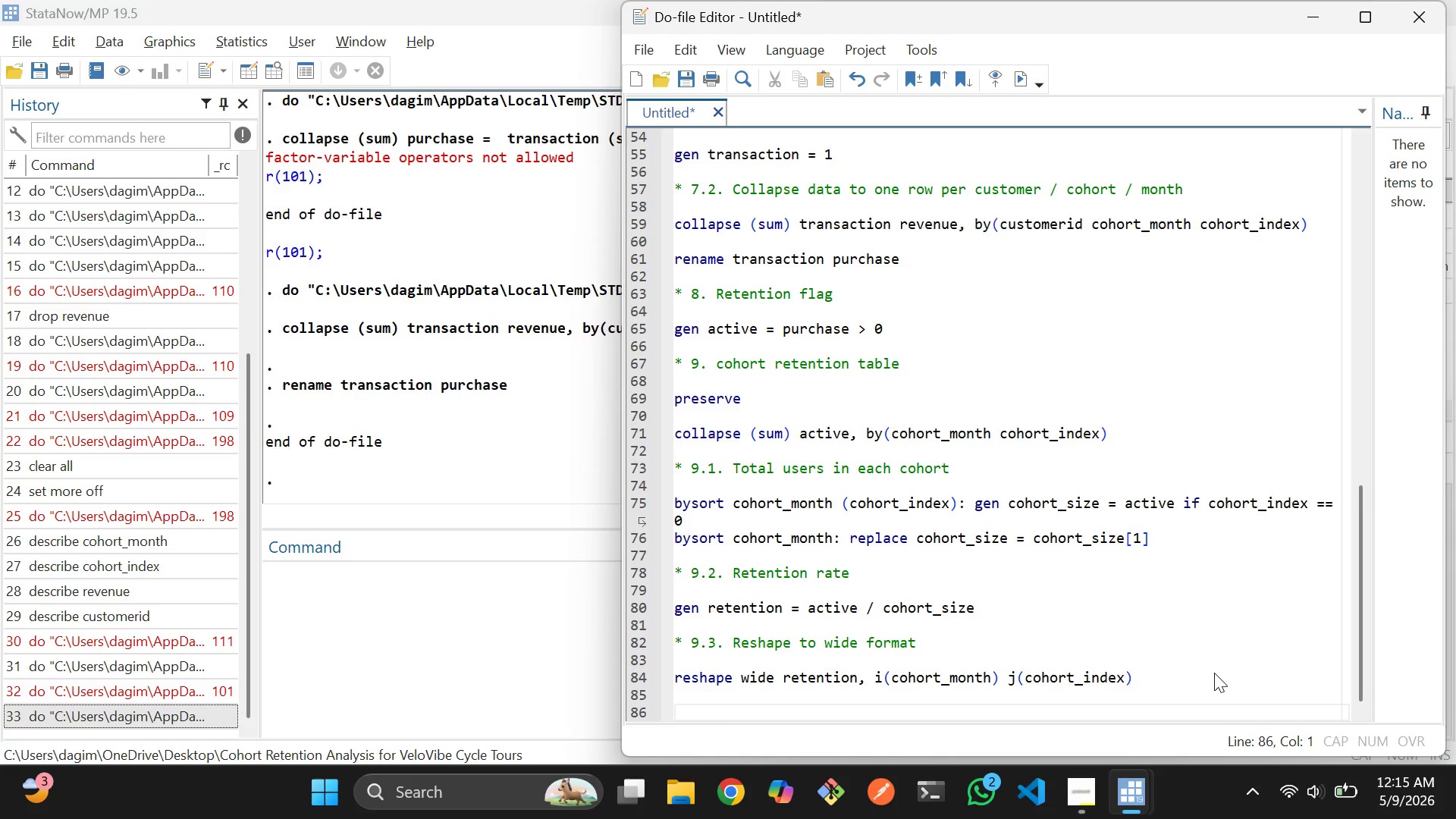 
type(export excel using "cohort_retenton.xlsx)
 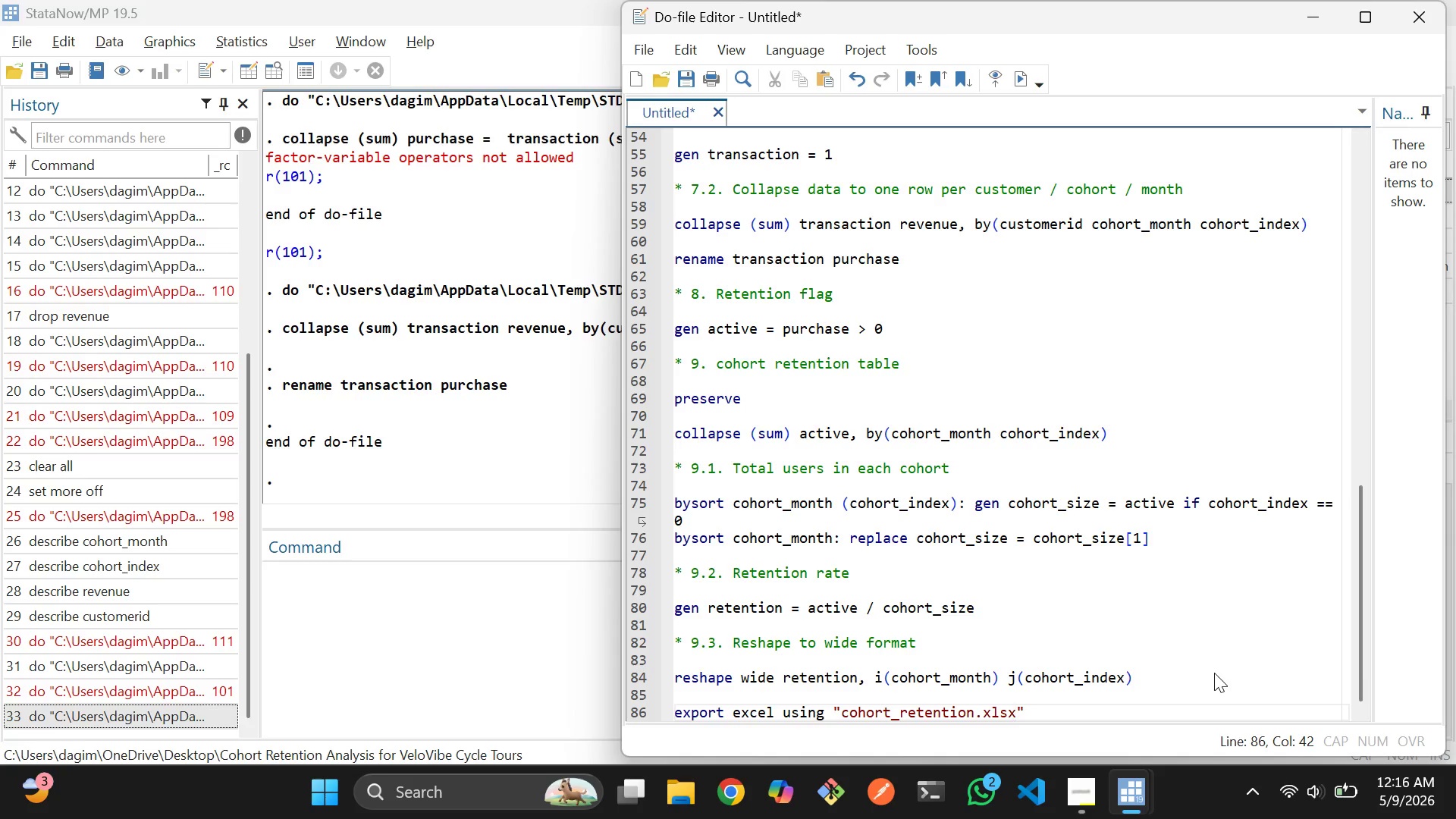 
key(ArrowRight)
 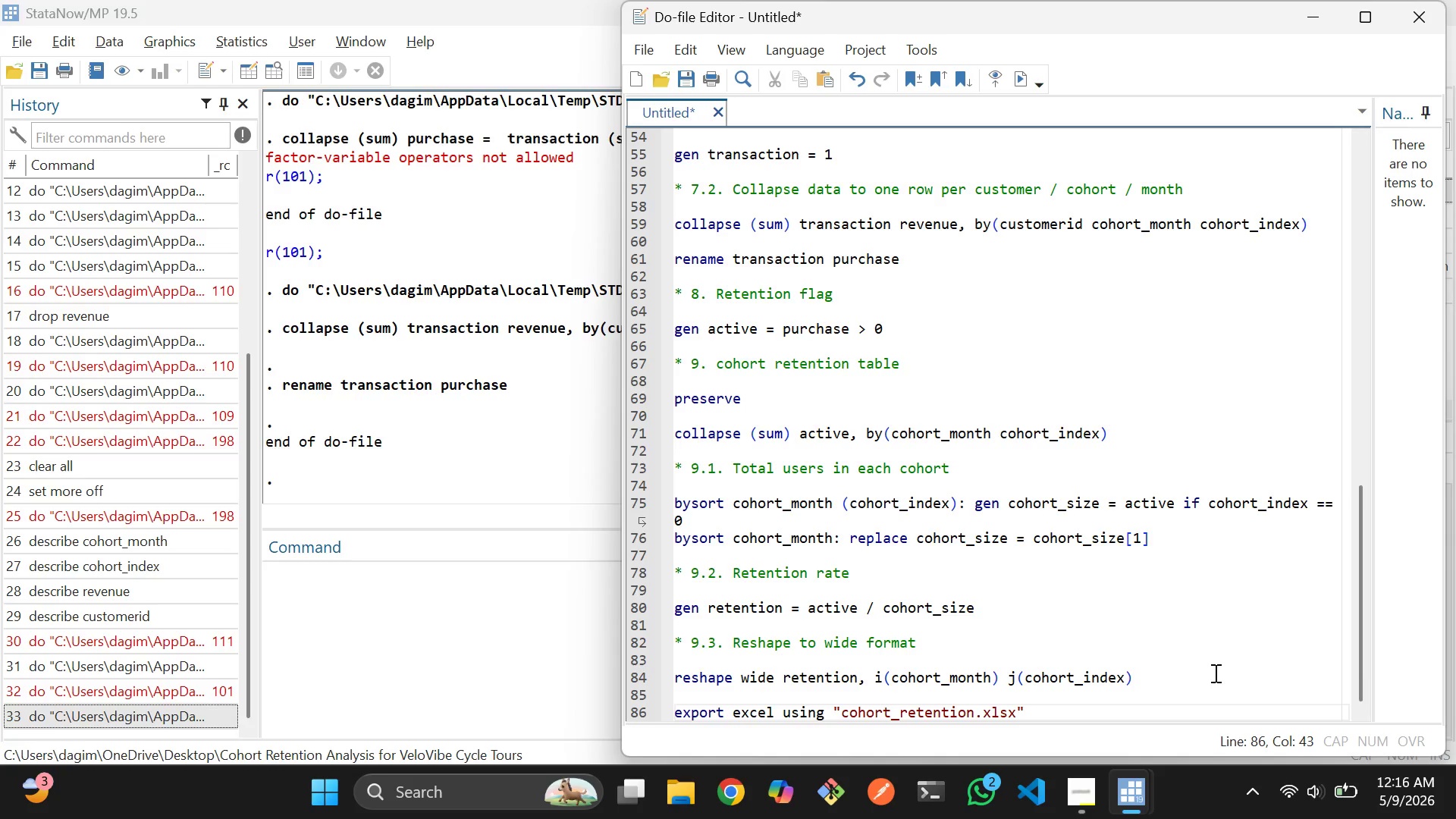 
type(, firstrow(var)
 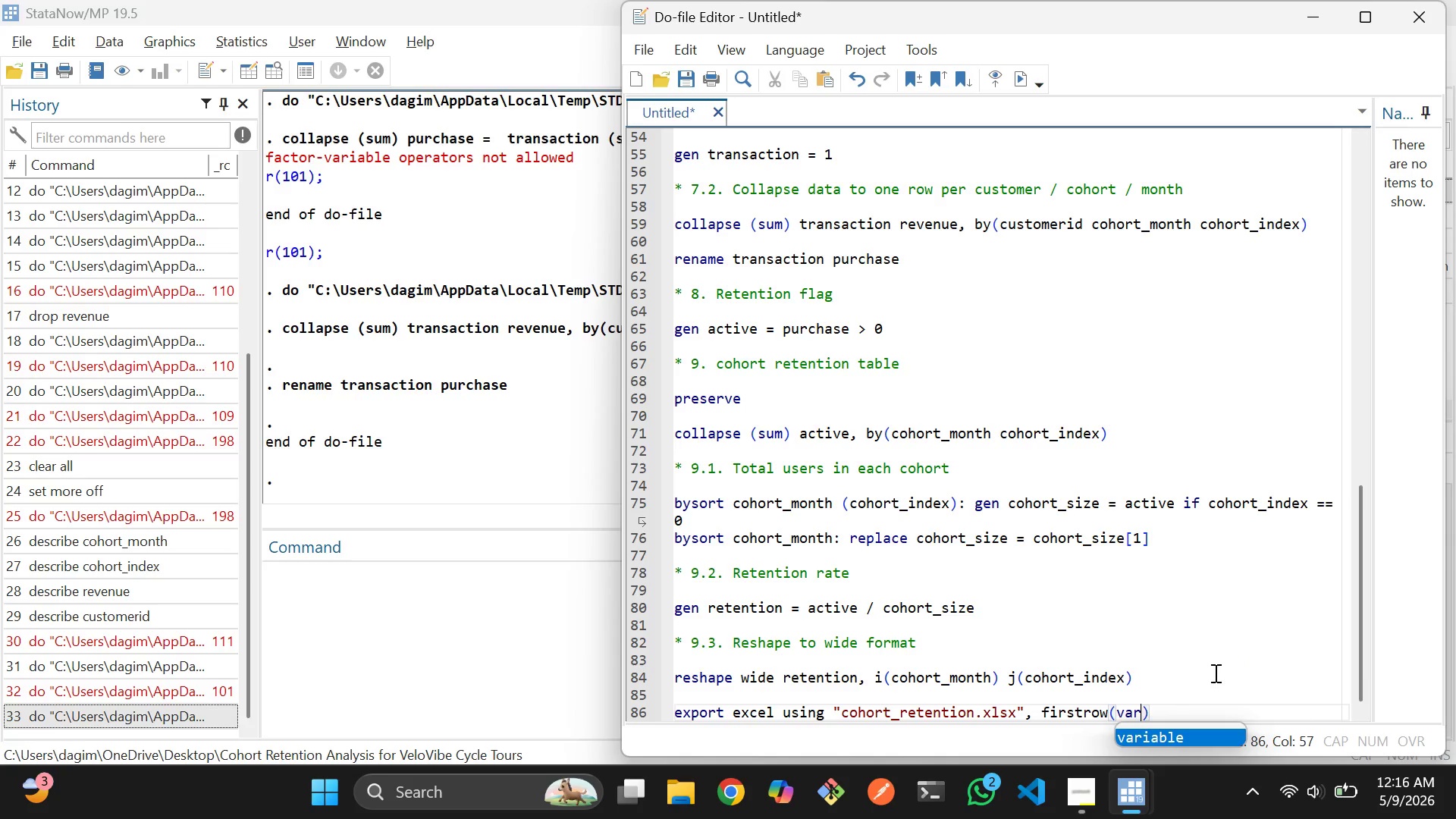 
key(Enter)
 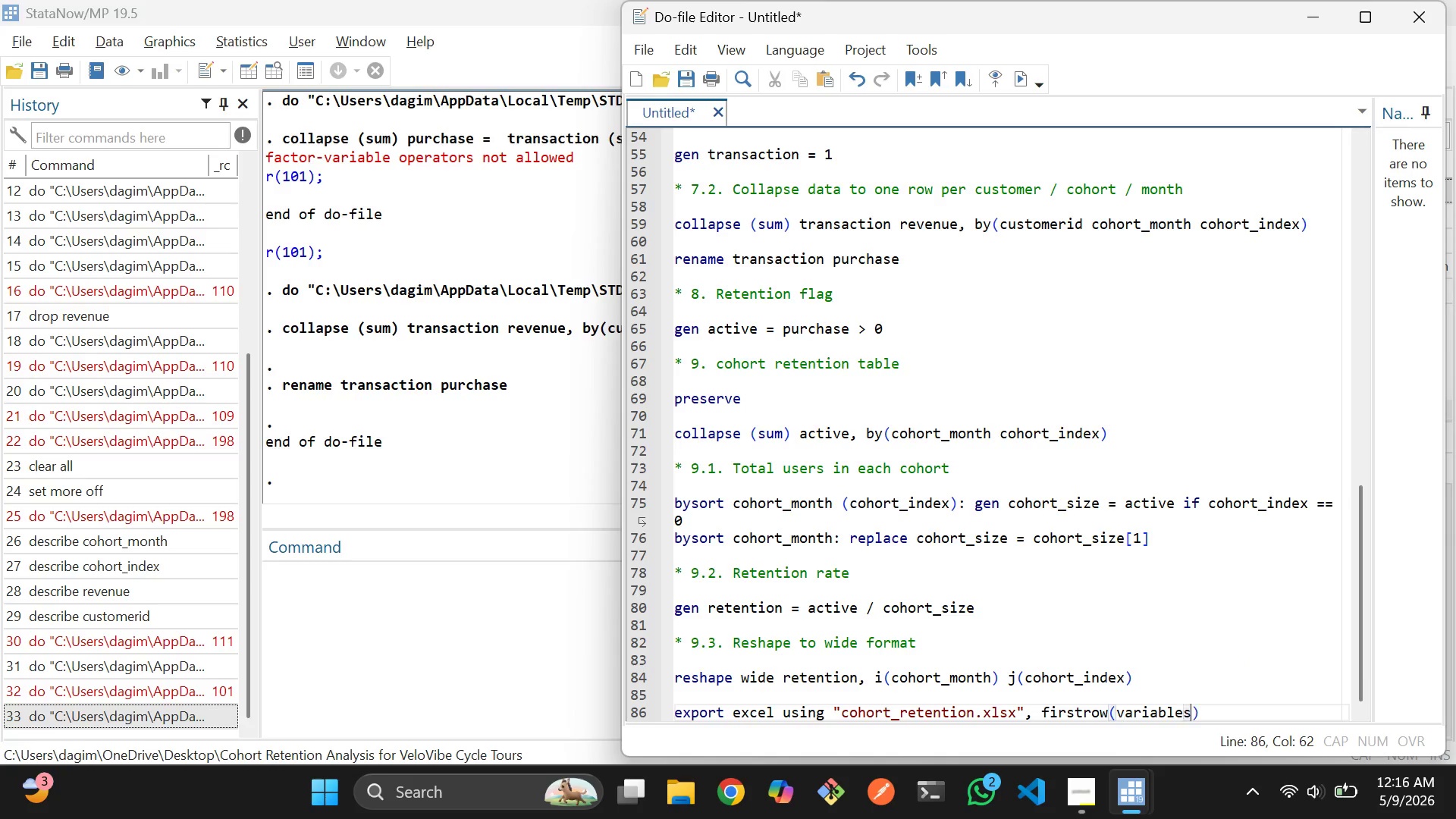 
key(S)
 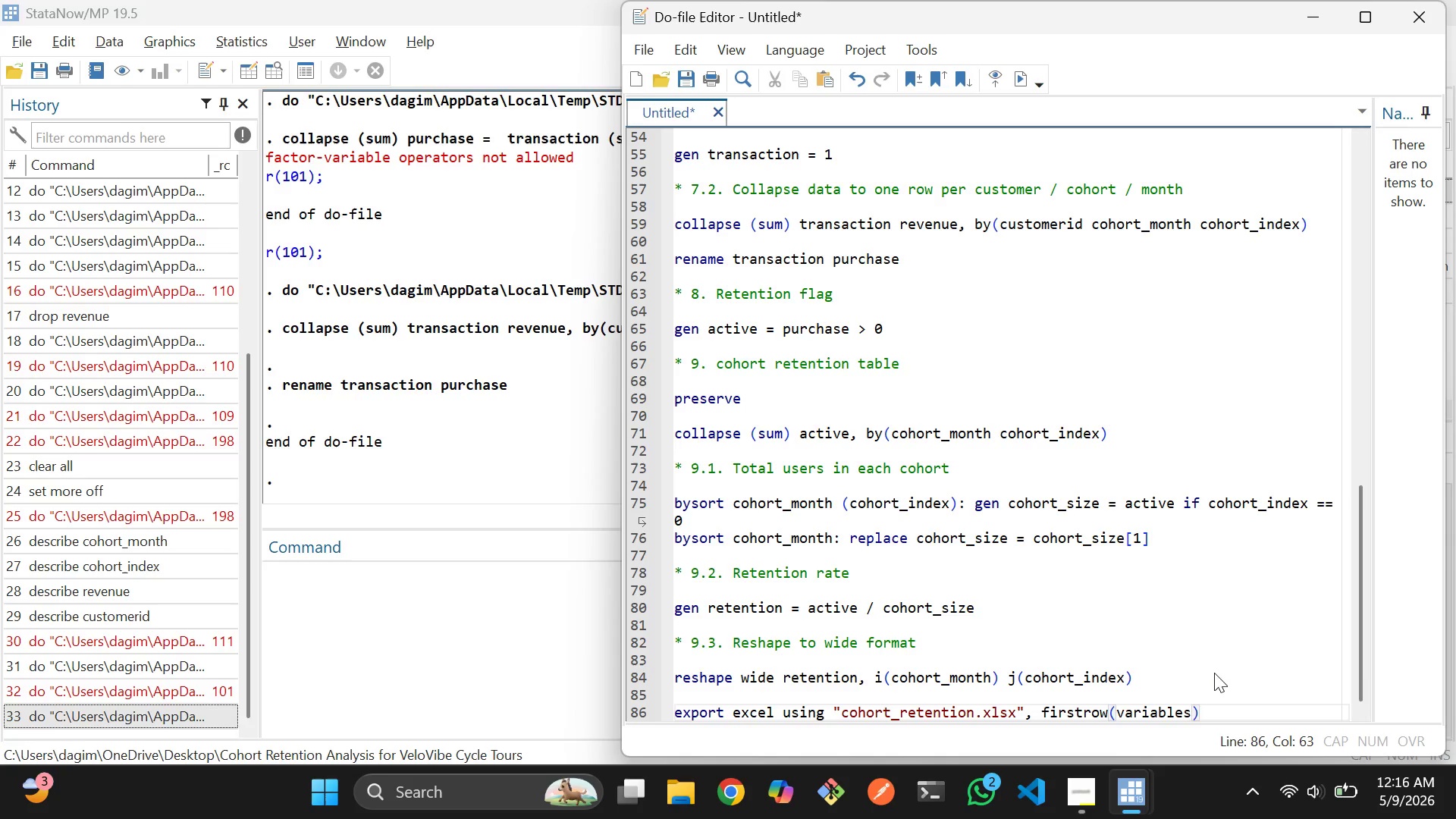 
key(ArrowRight)
 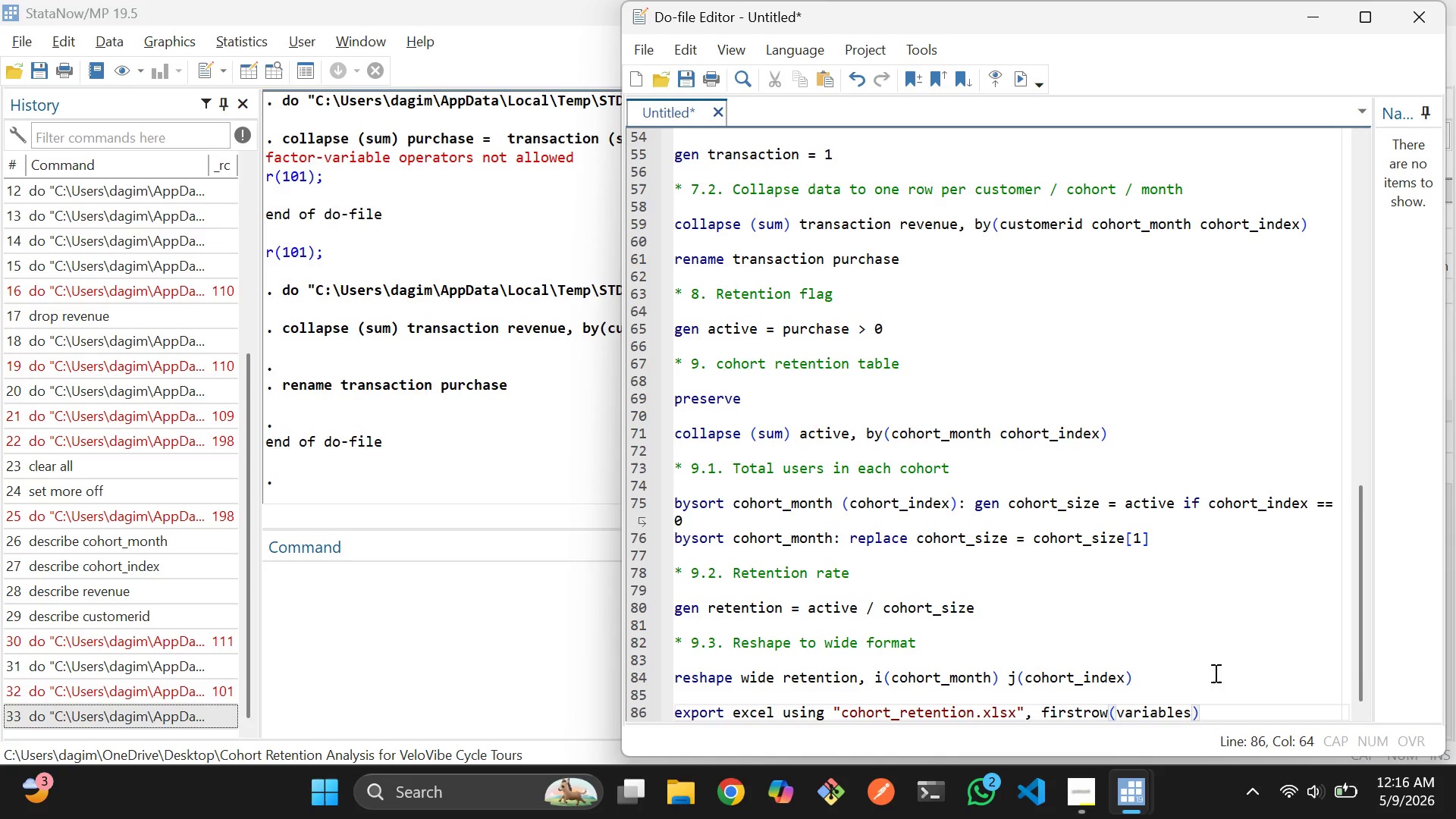 
type( replace)
 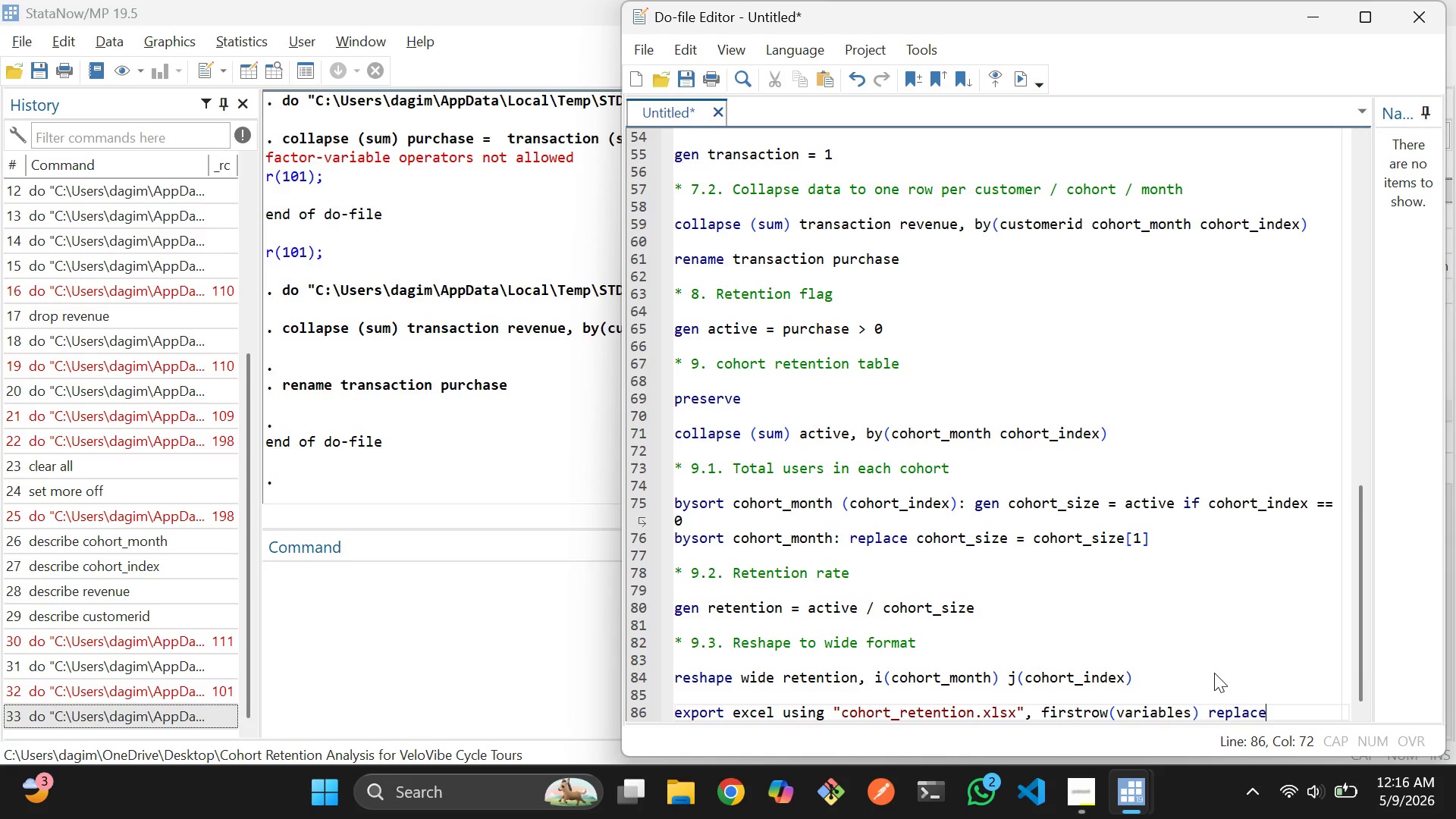 
key(Enter)
 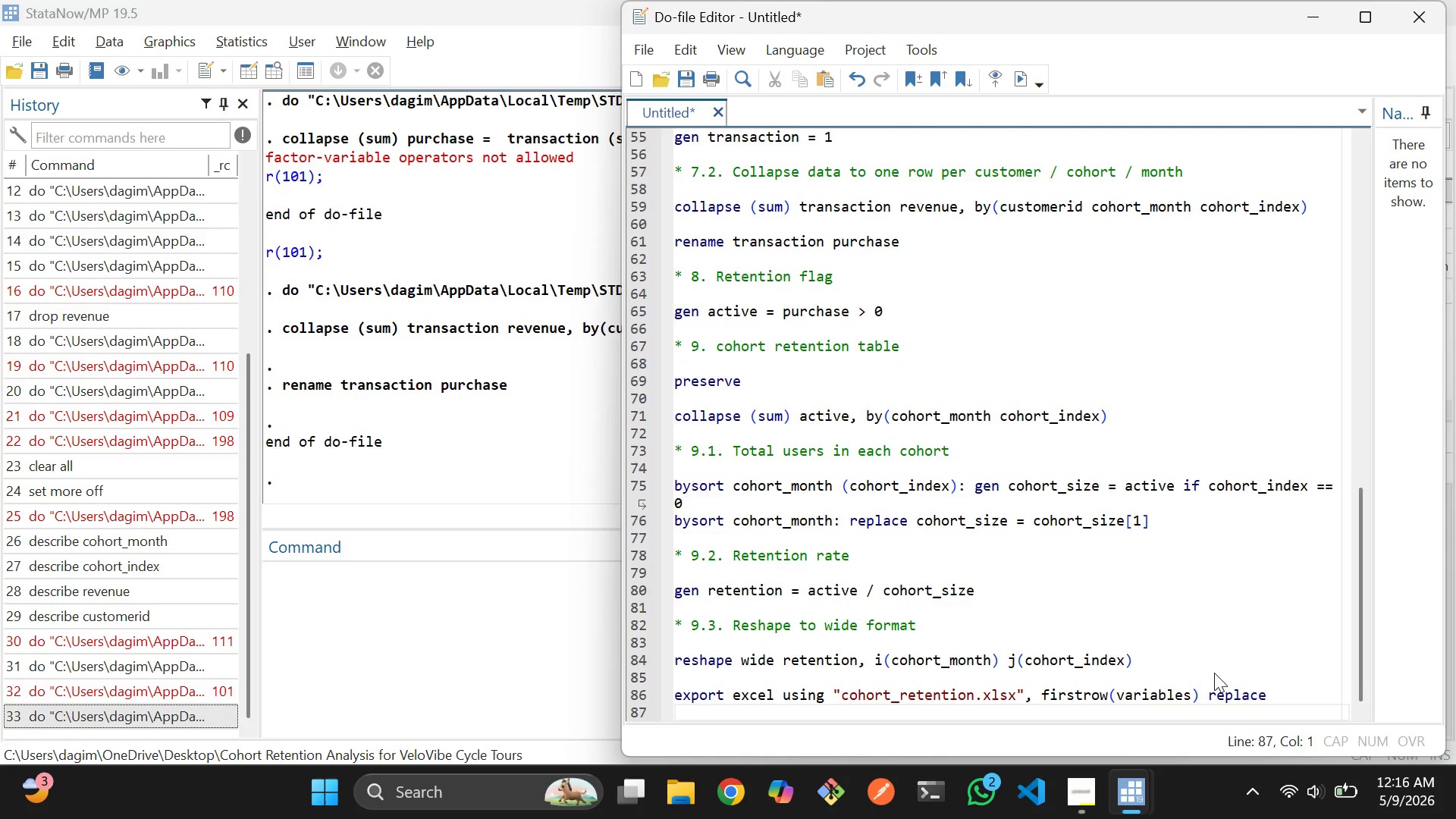 
key(Enter)
 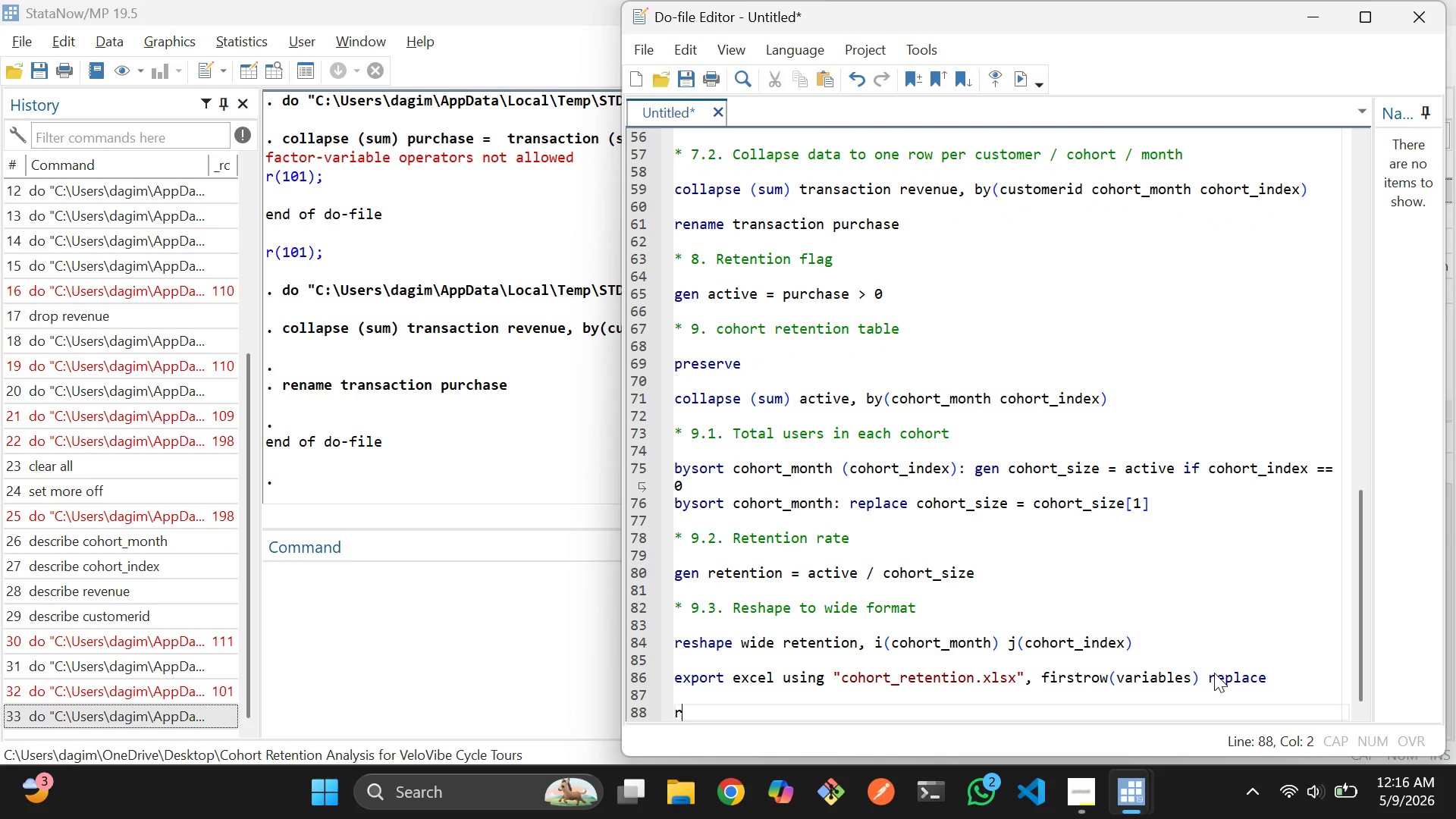 
type(restore)
 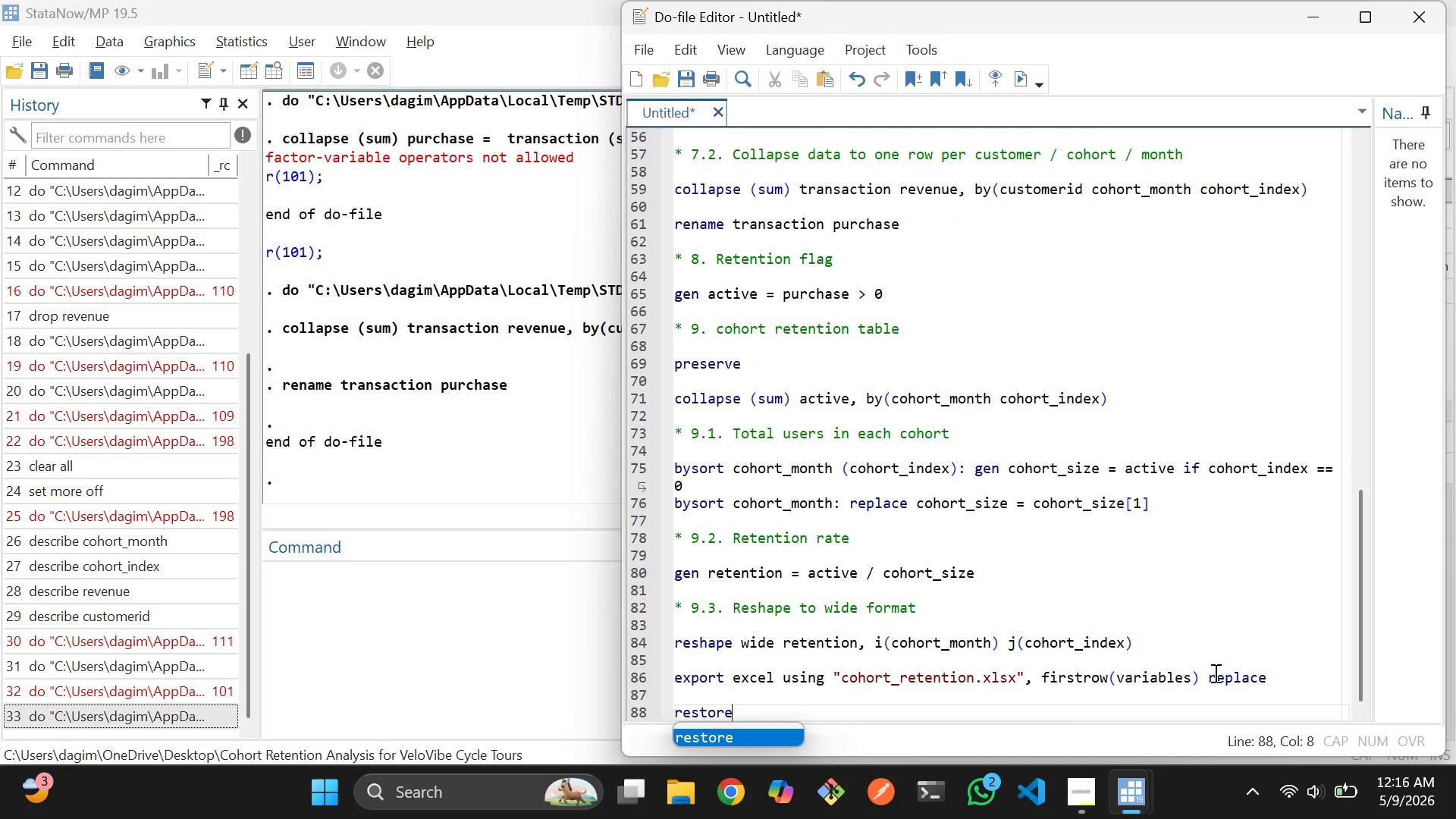 
left_click([1243, 595])
 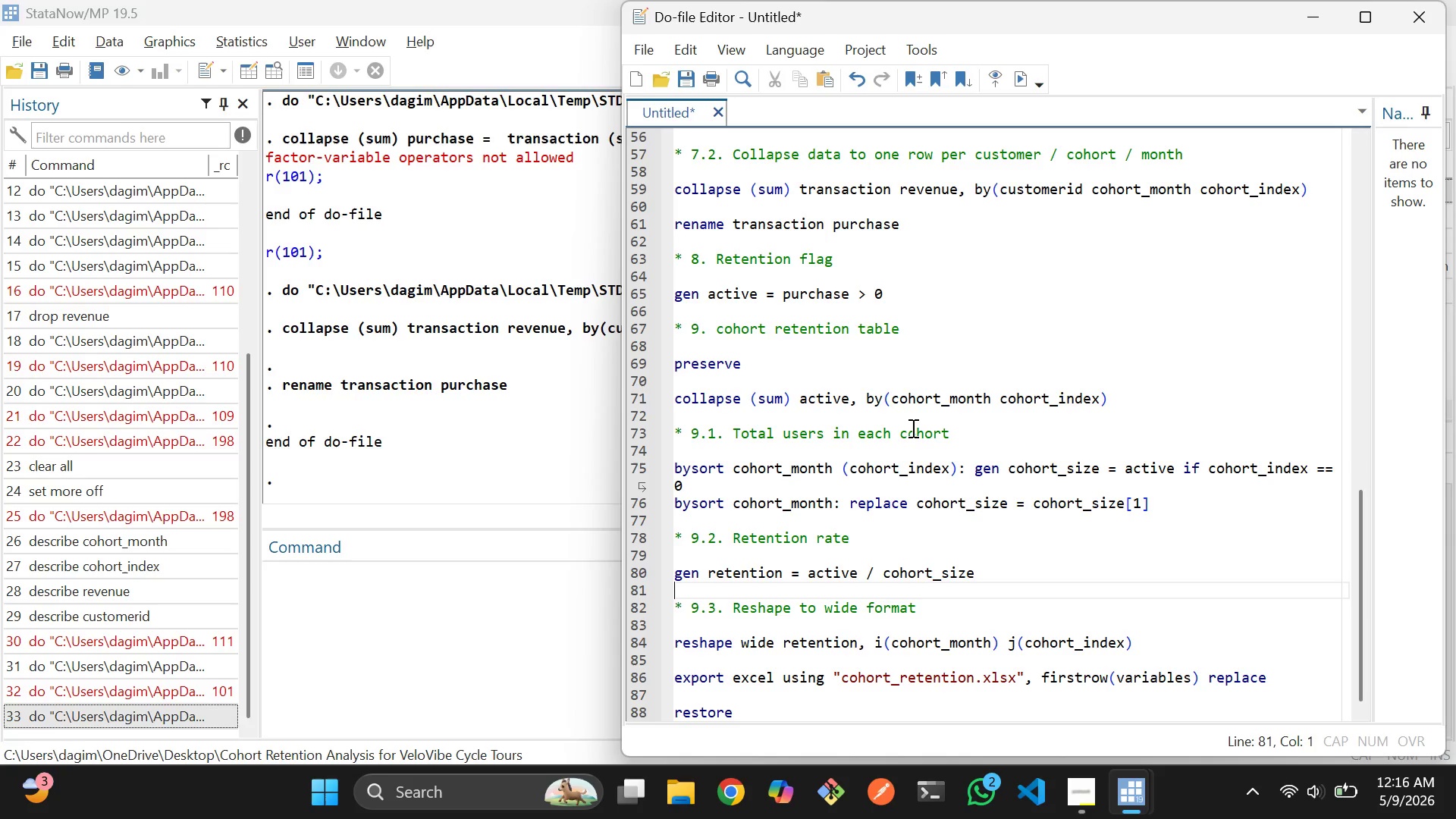 
scroll: coordinate [912, 428], scroll_direction: up, amount: 1.0
 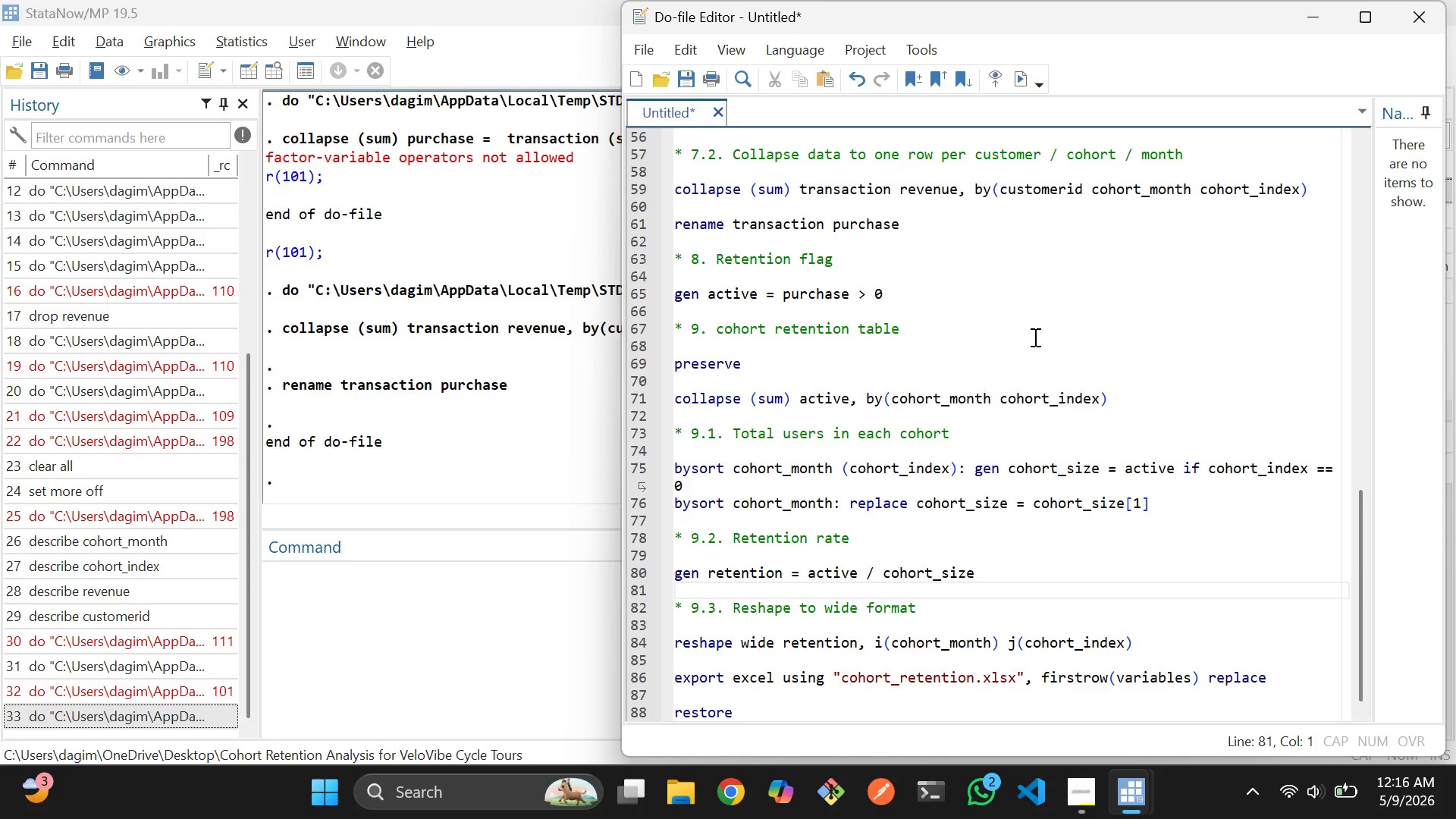 
scroll: coordinate [1034, 337], scroll_direction: none, amount: 0.0
 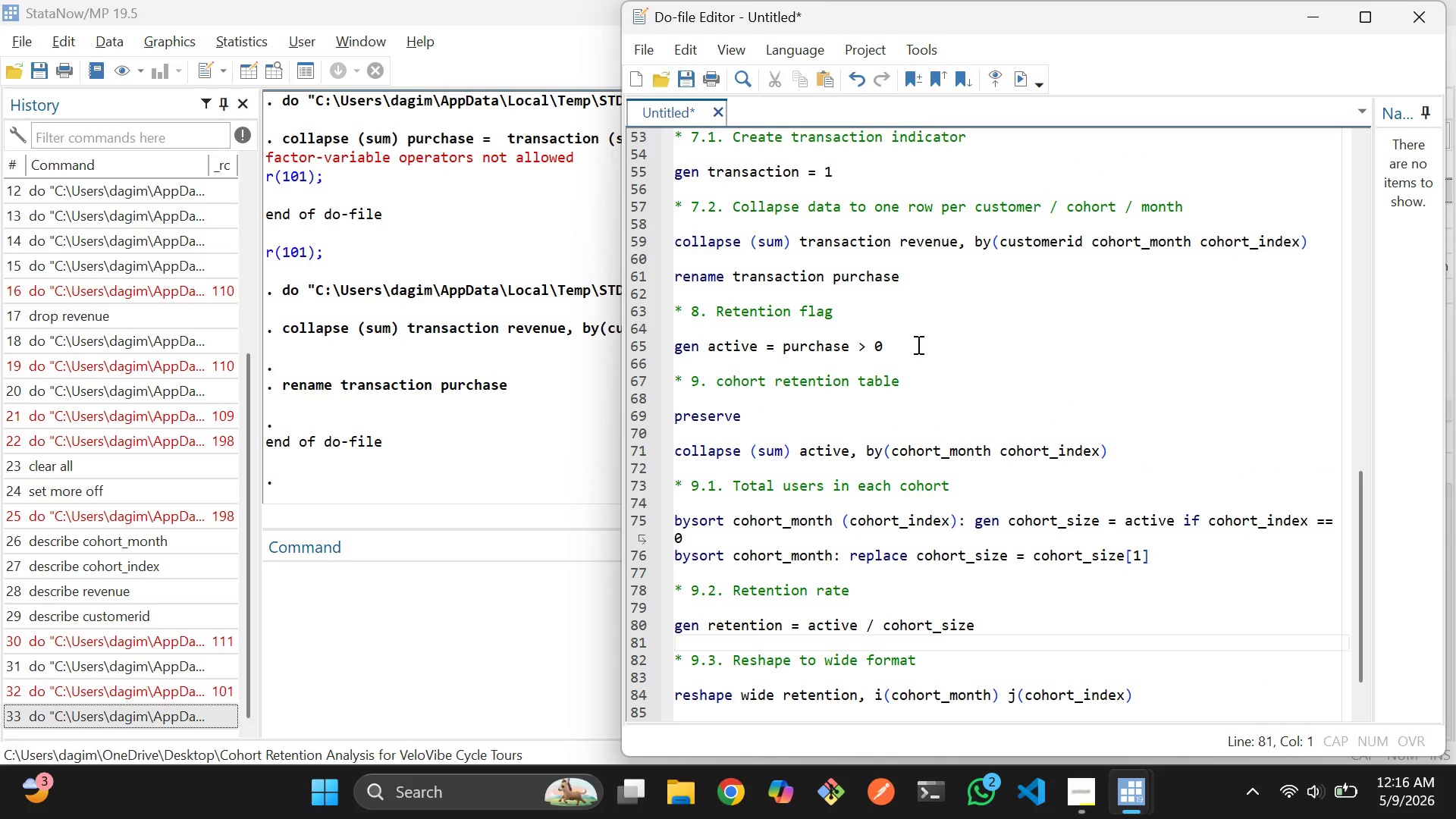 
left_click_drag(start_coordinate=[917, 344], to_coordinate=[655, 344])
 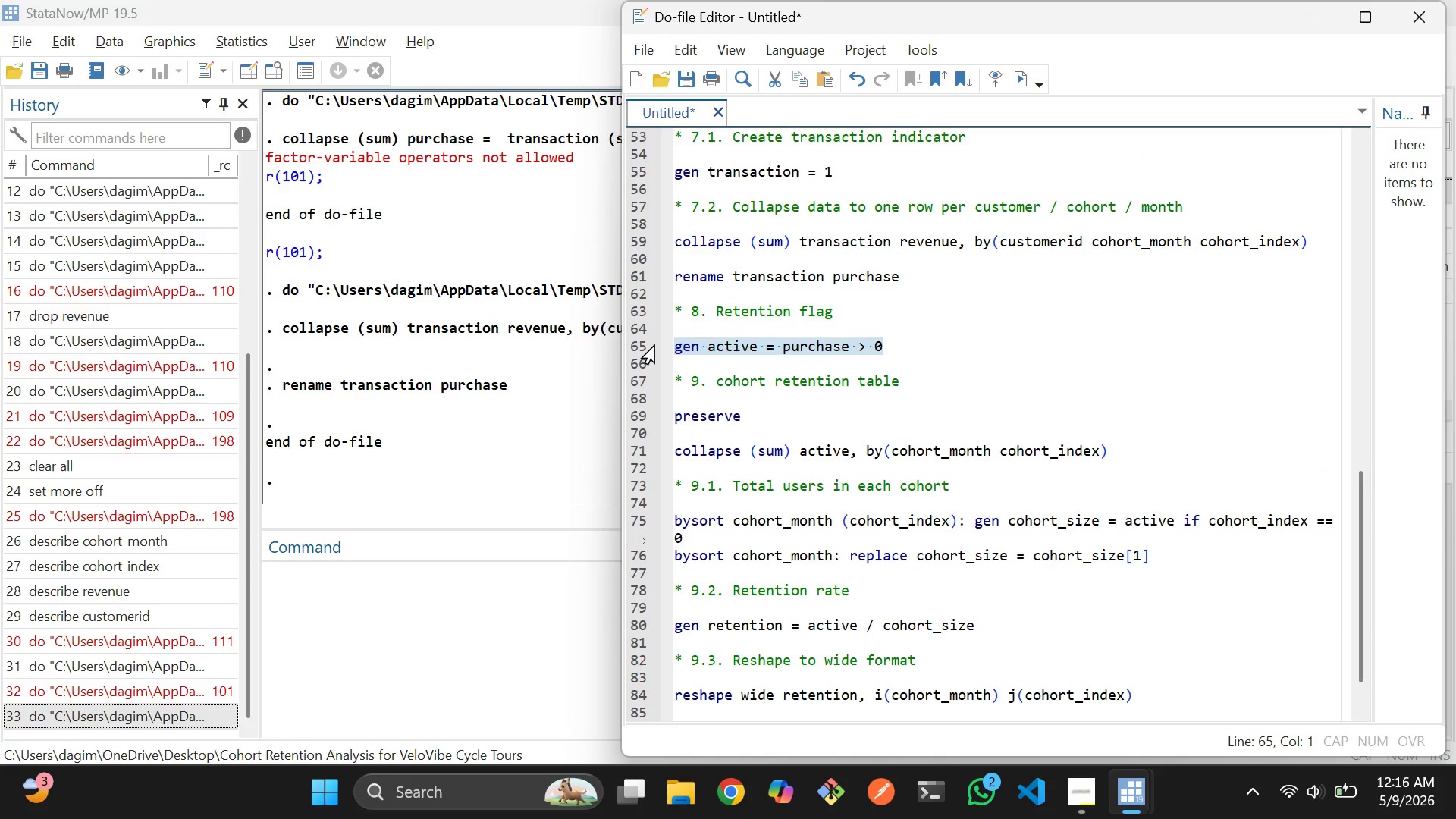 
key(Control+D)
 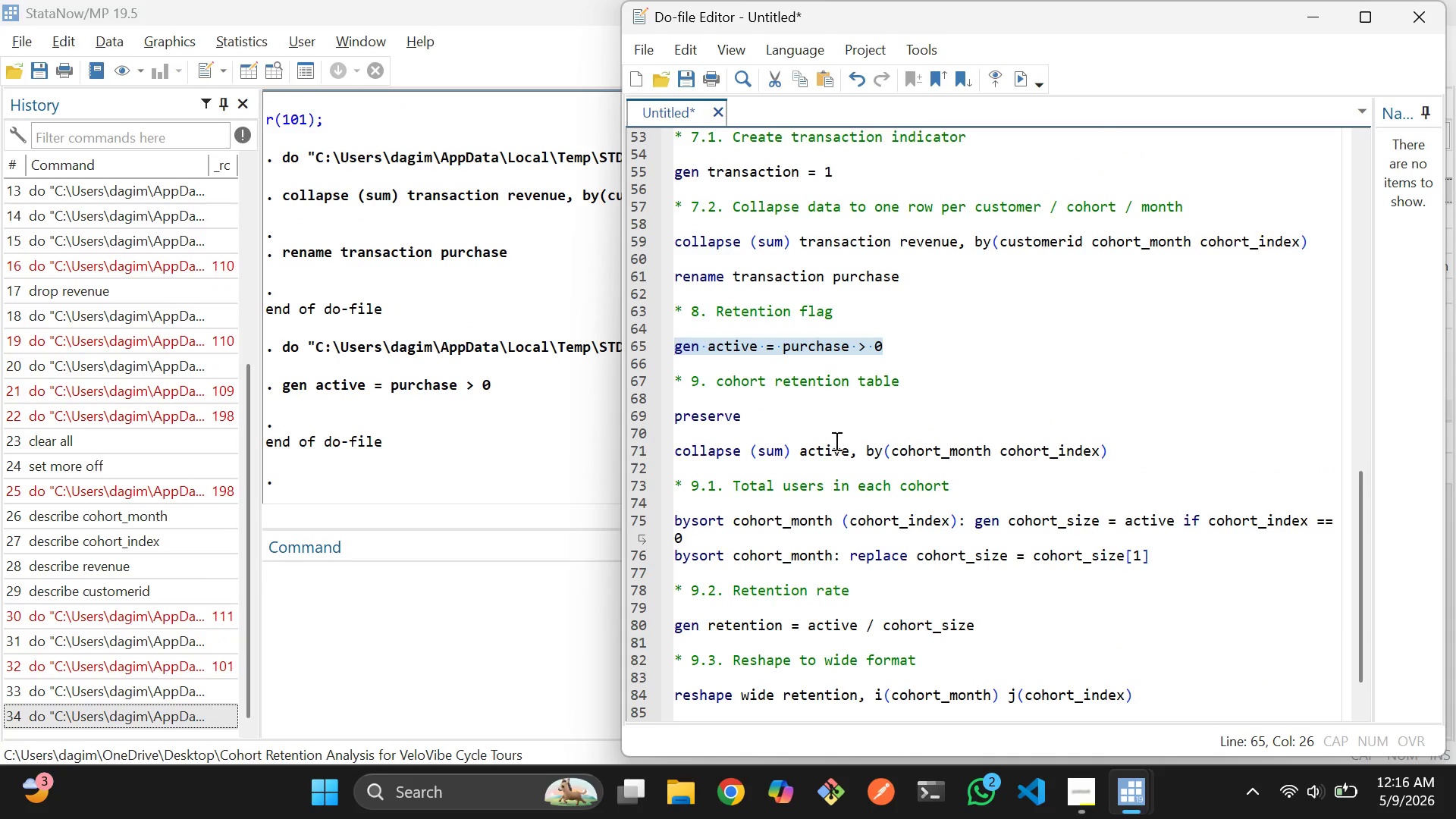 
scroll: coordinate [867, 328], scroll_direction: down, amount: 4.0
 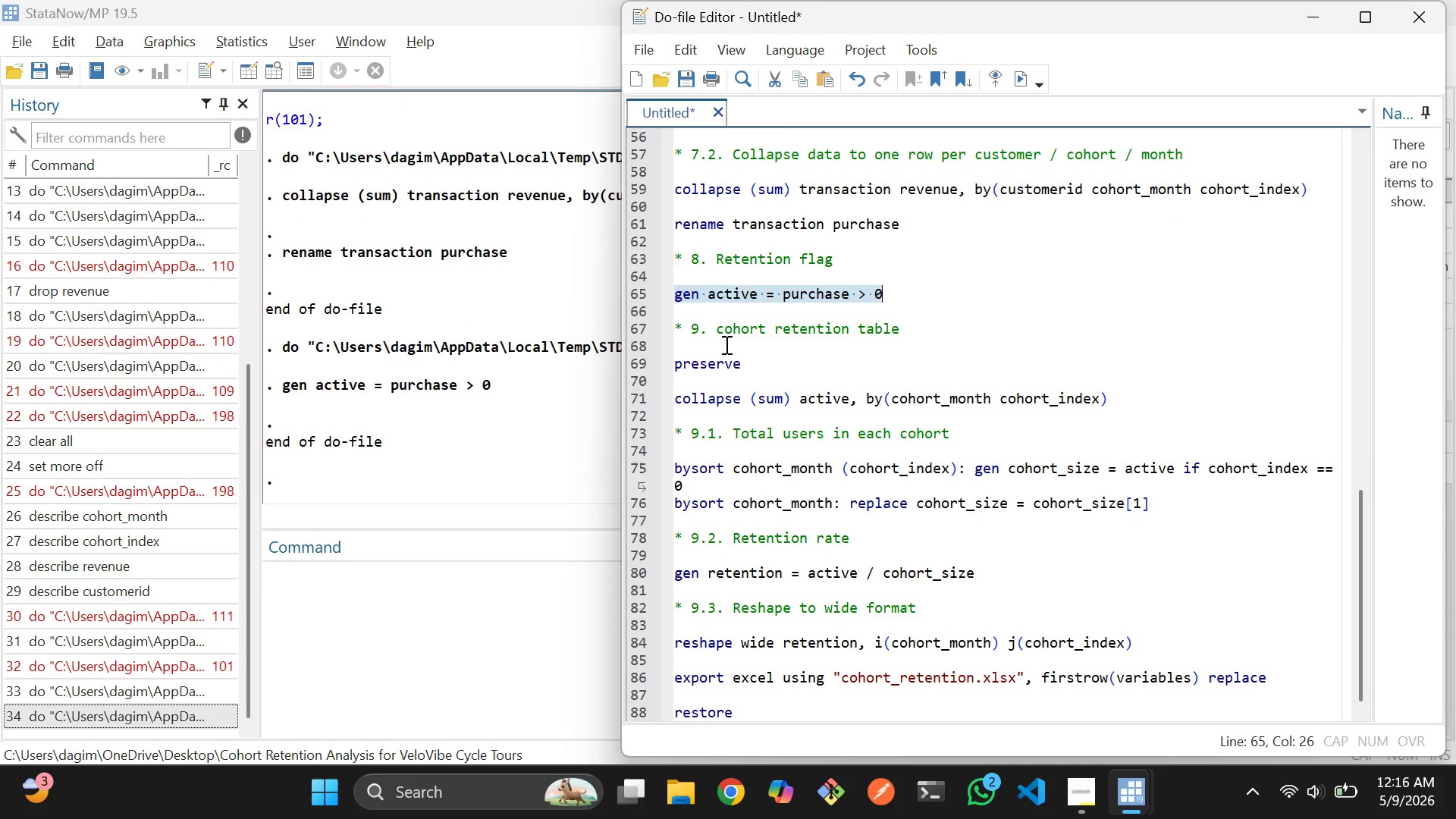 
left_click_drag(start_coordinate=[725, 344], to_coordinate=[748, 717])
 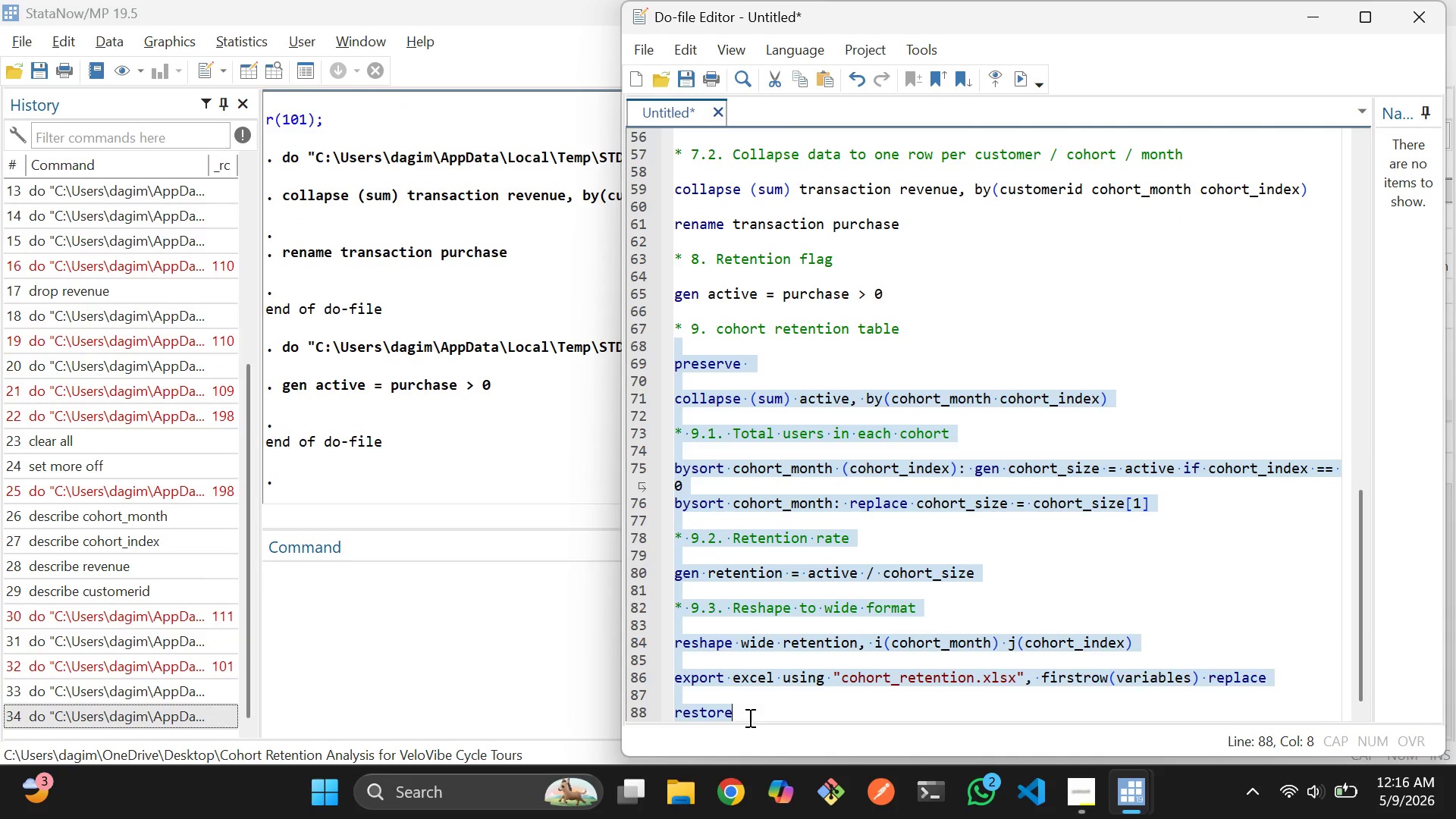 
key(Control+D)
 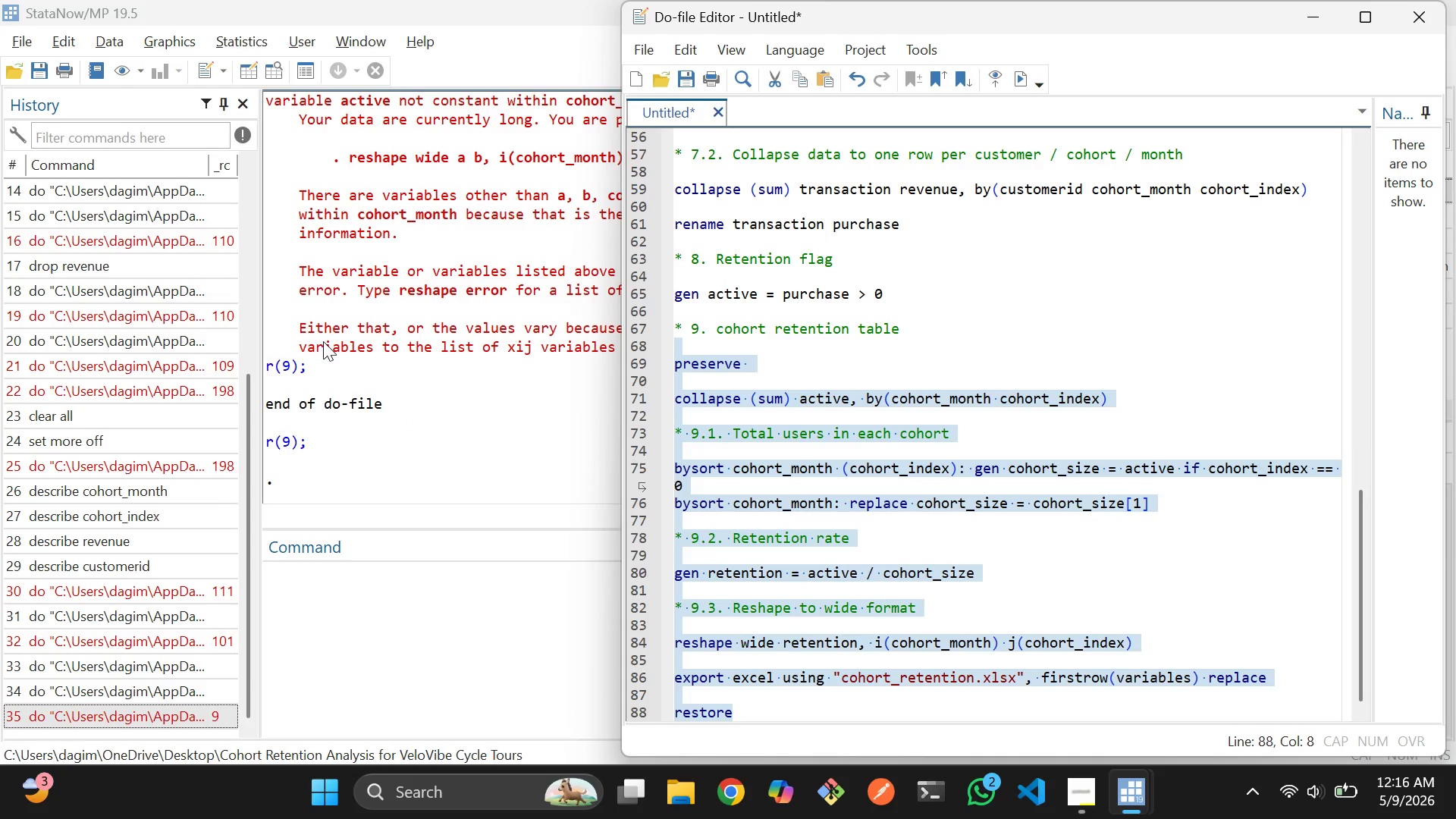 
scroll: coordinate [348, 309], scroll_direction: none, amount: 0.0
 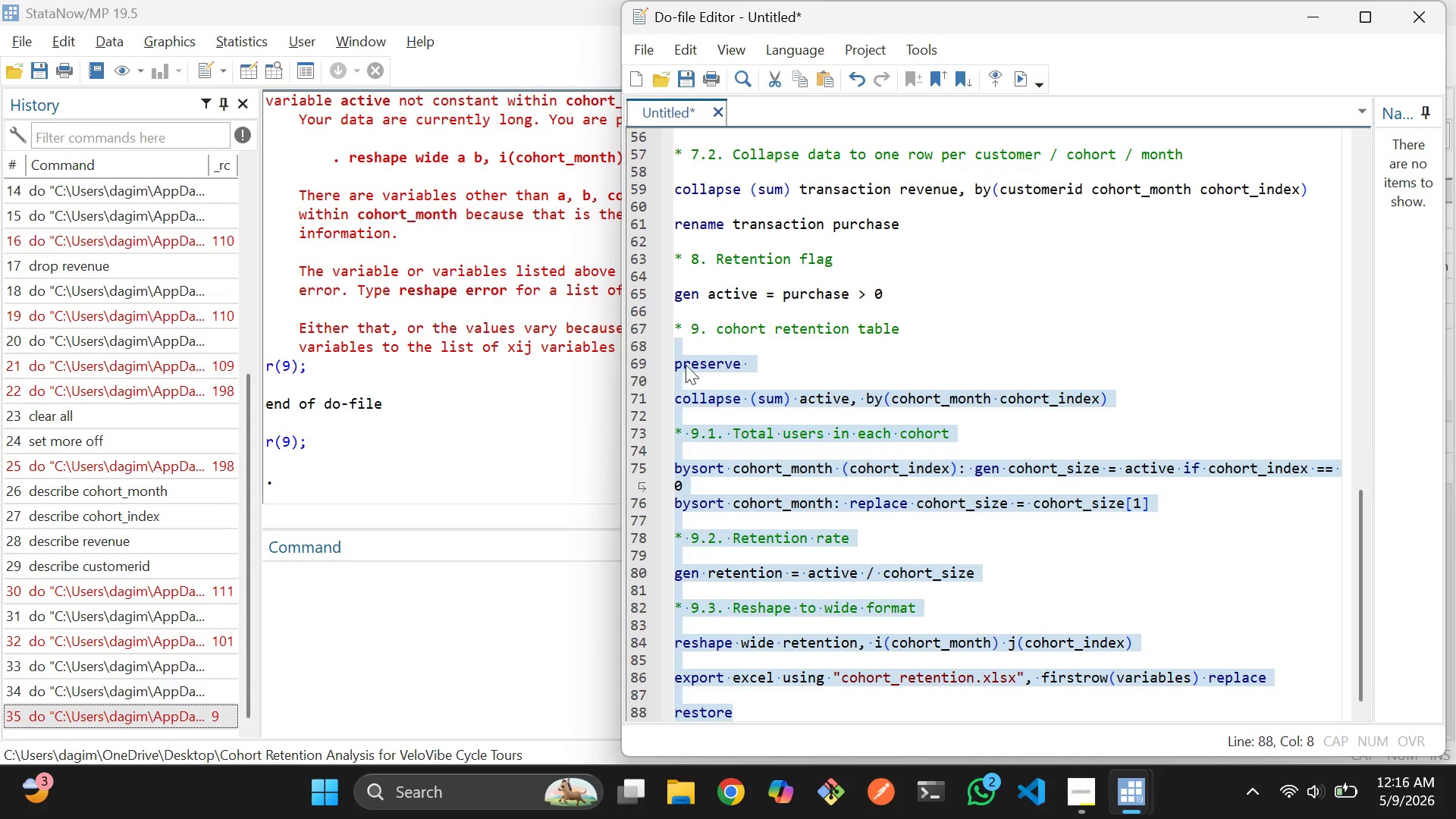 
left_click([576, 396])
 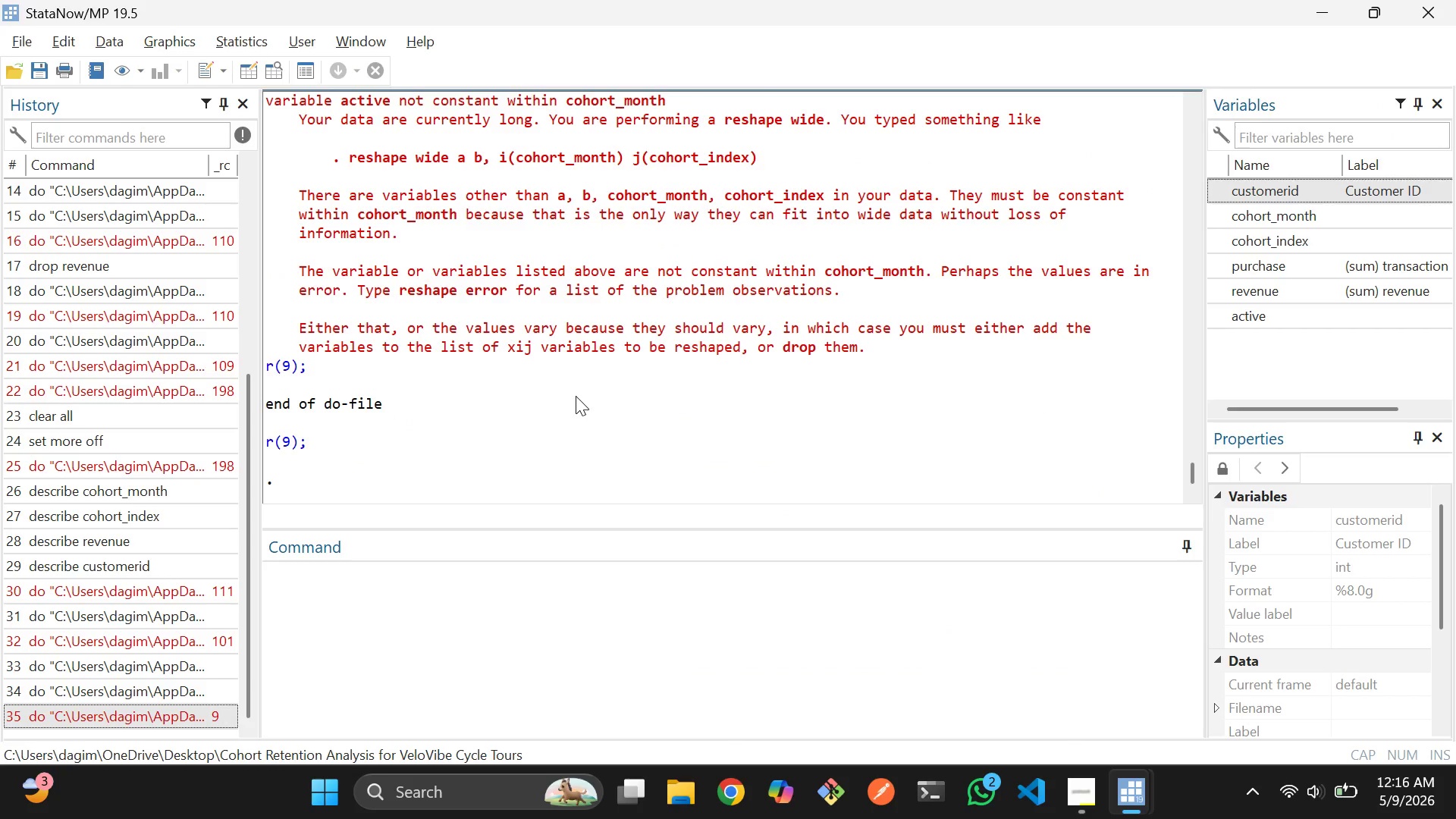 
scroll: coordinate [576, 396], scroll_direction: up, amount: 1.0
 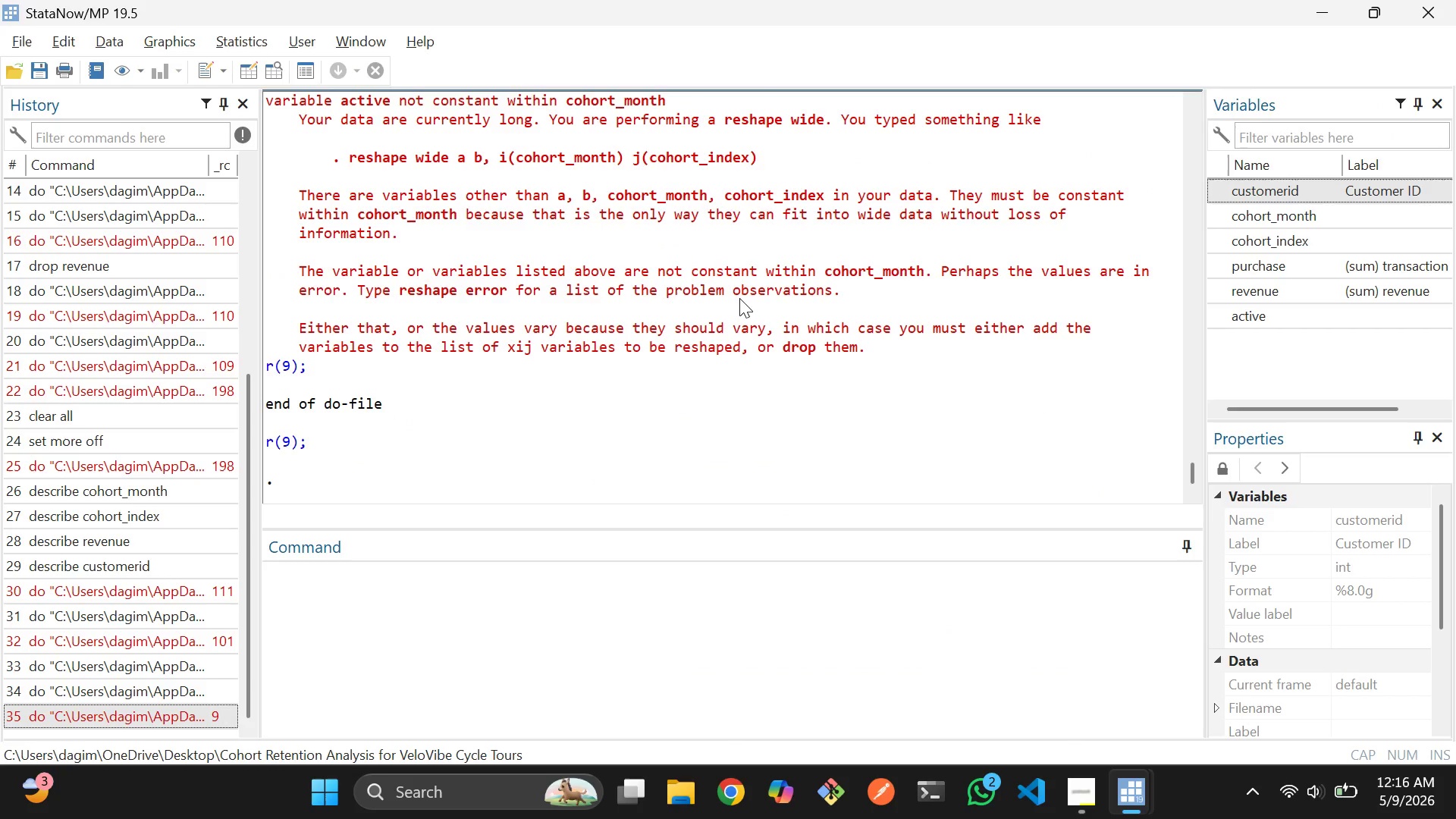 
scroll: coordinate [739, 298], scroll_direction: down, amount: 1.0
 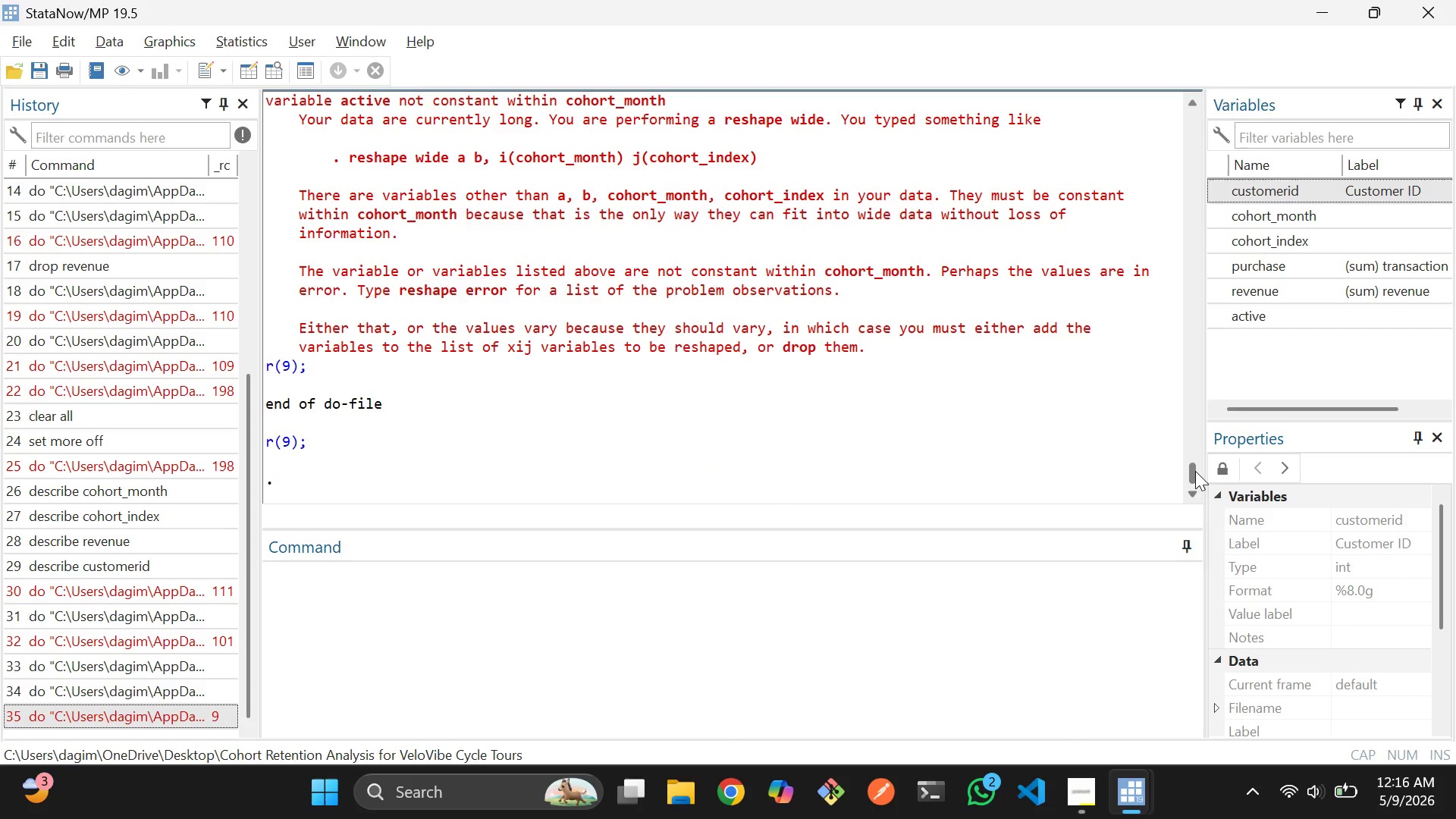 
left_click_drag(start_coordinate=[1195, 471], to_coordinate=[1196, 466])
 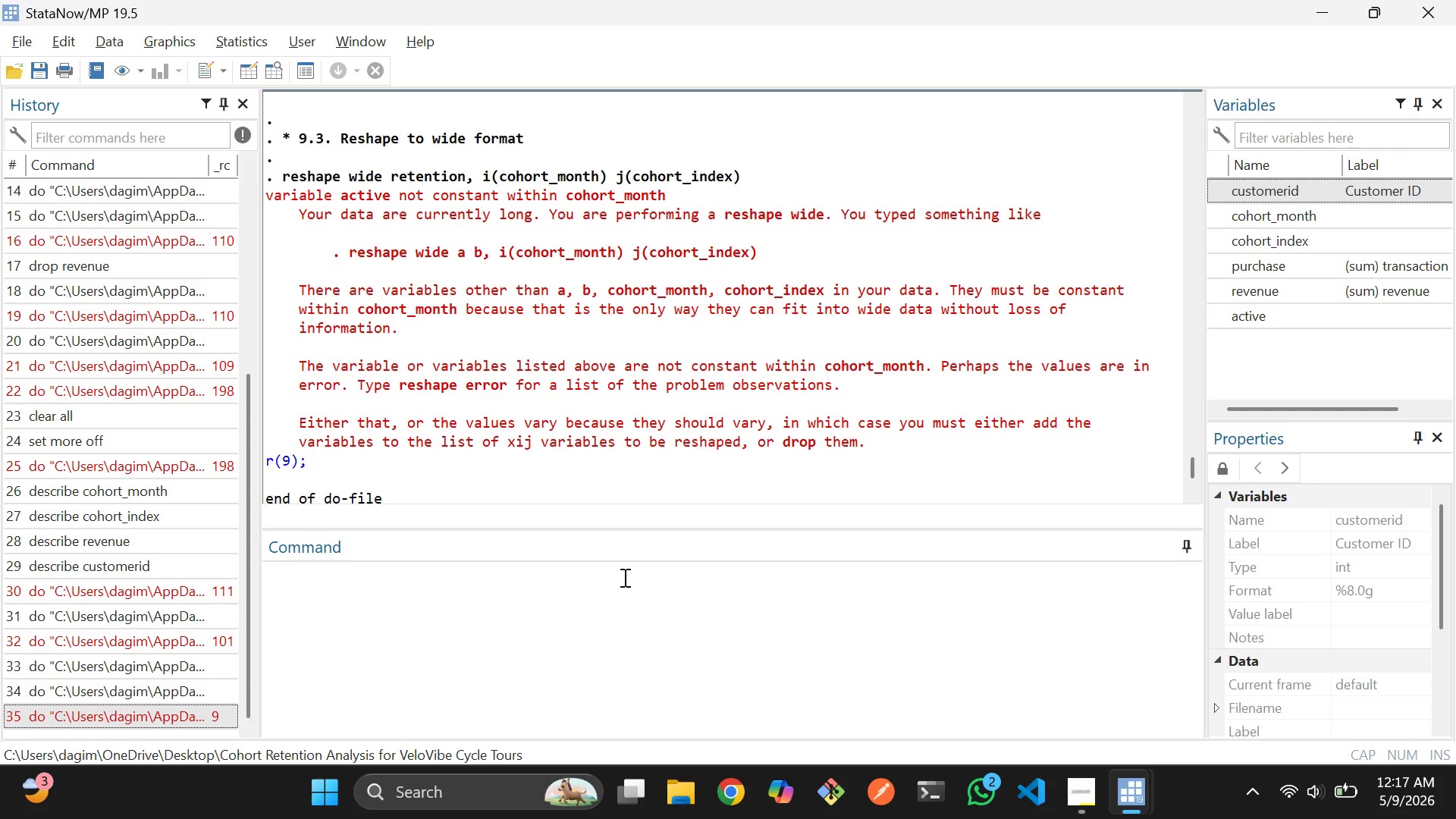 
wait(33.19)
 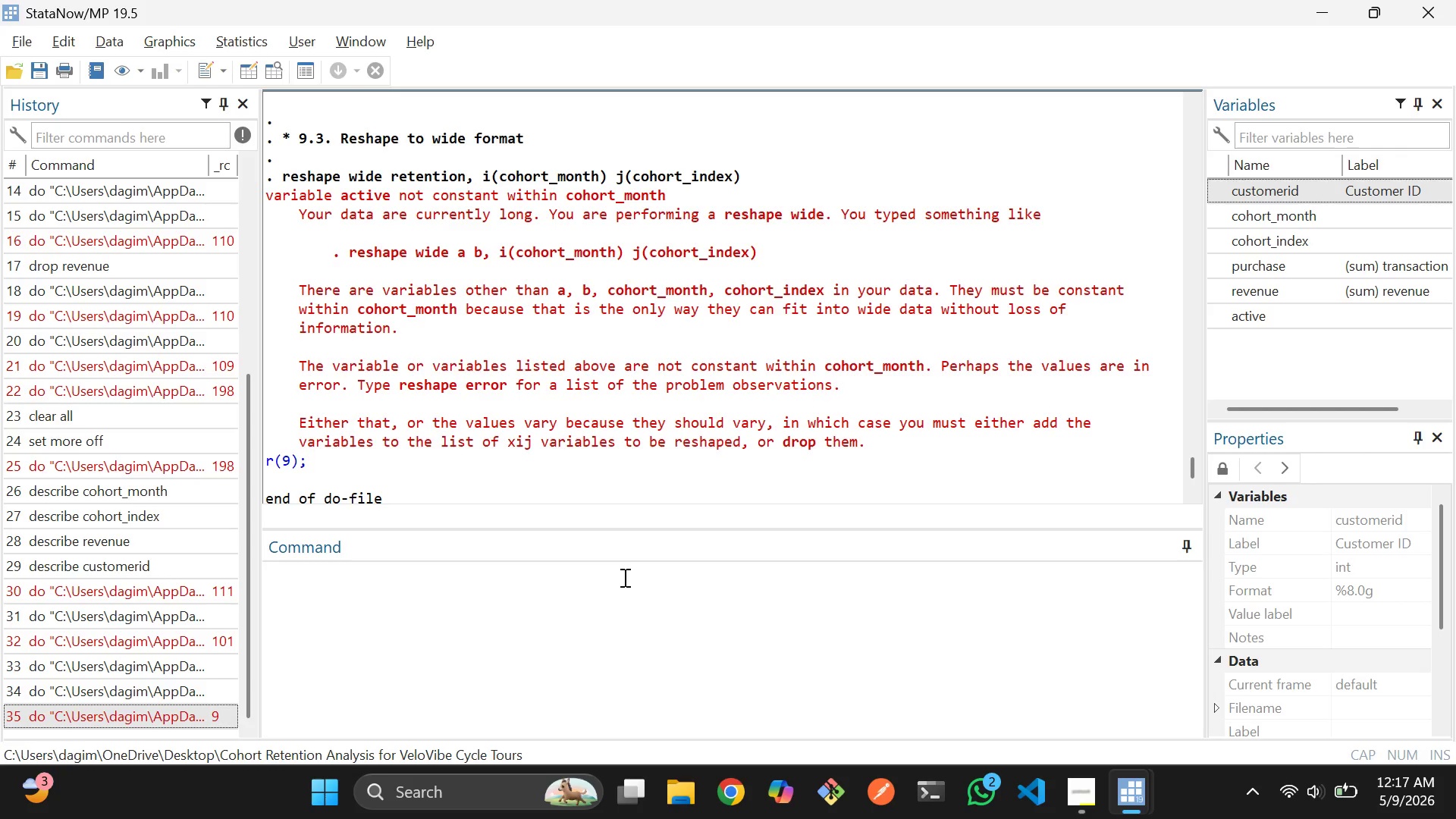 
key(Alt+AltLeft)
 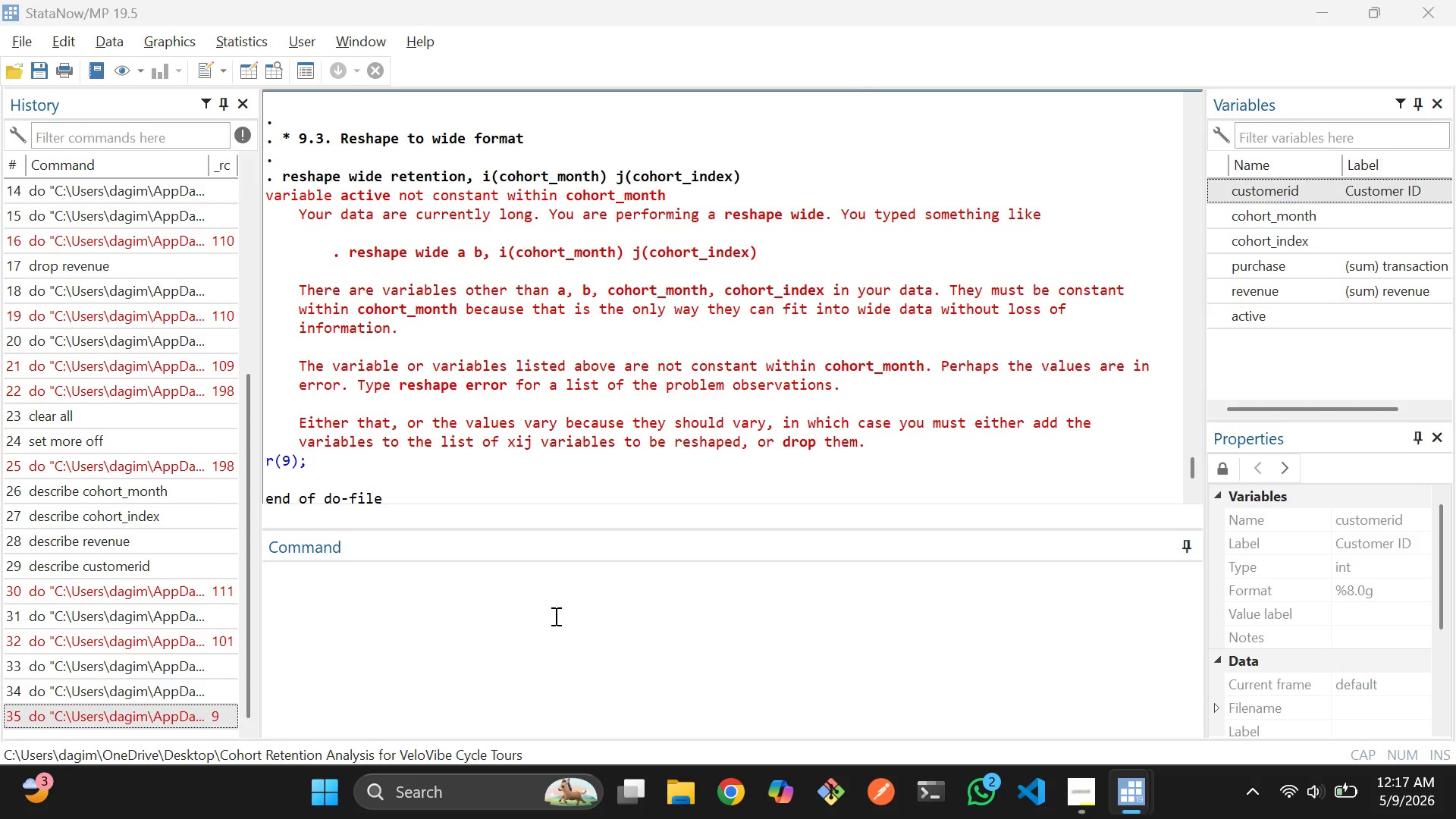 
key(Alt+Tab)
 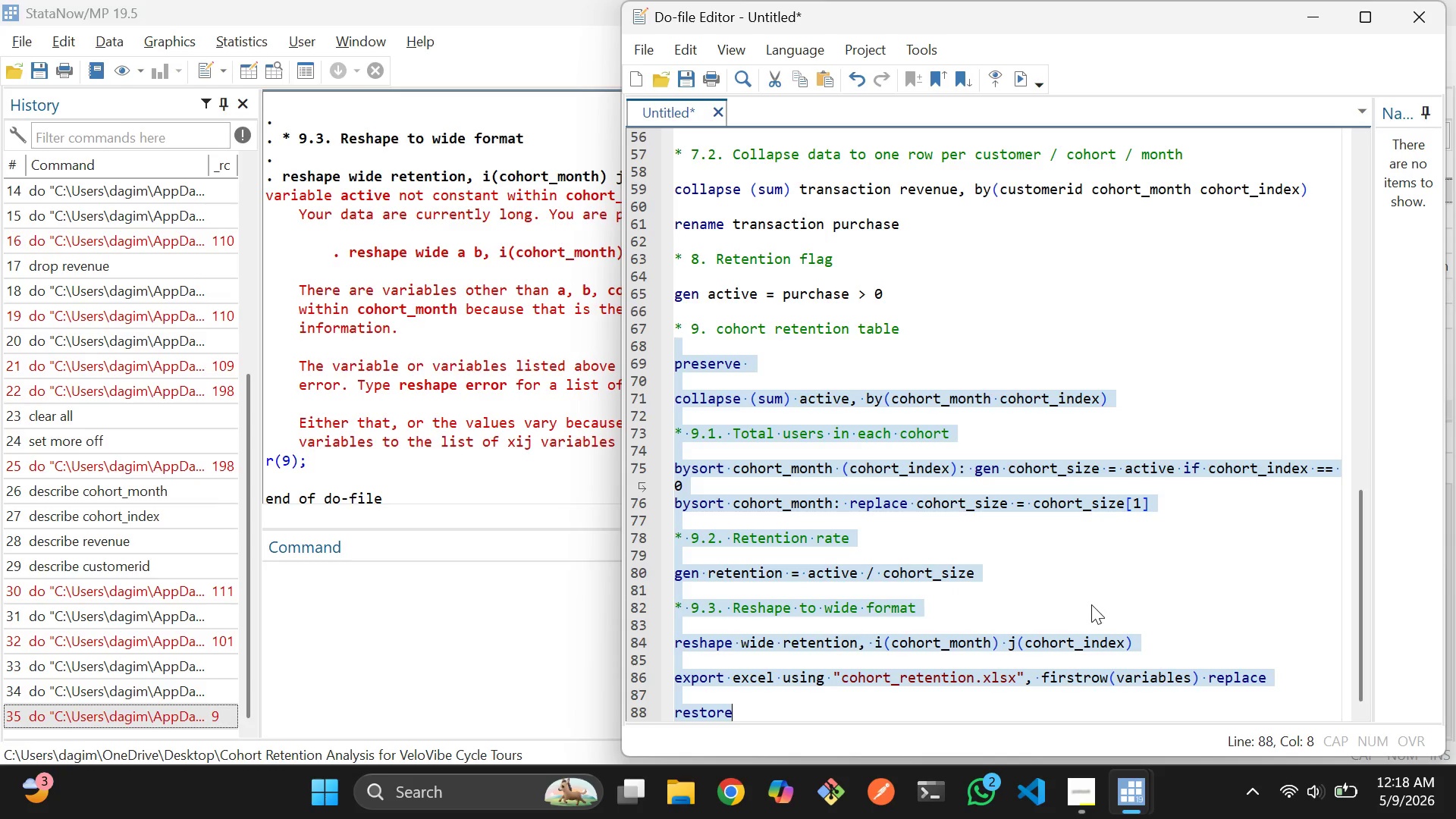 
wait(34.86)
 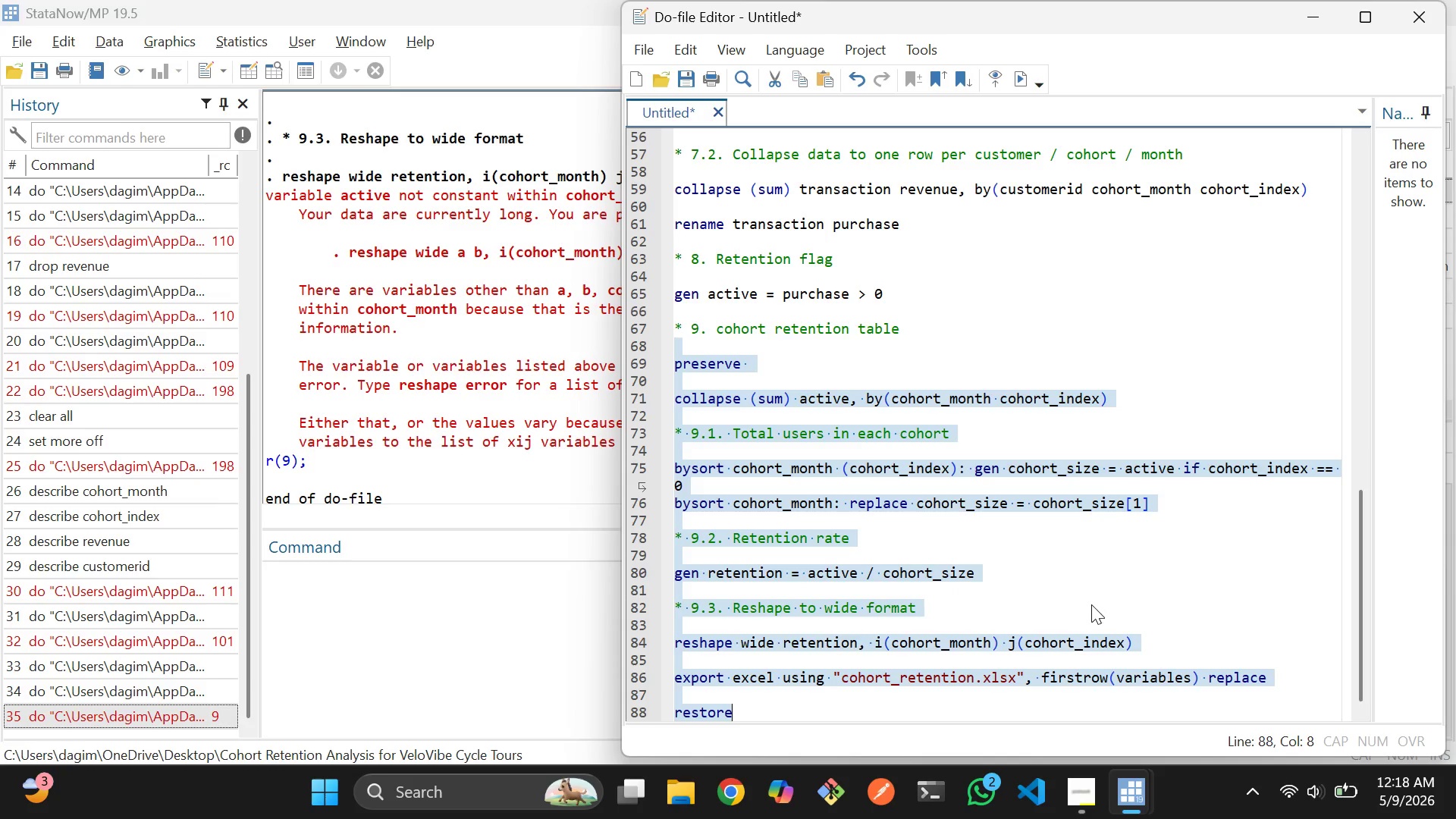 
left_click([1057, 573])
 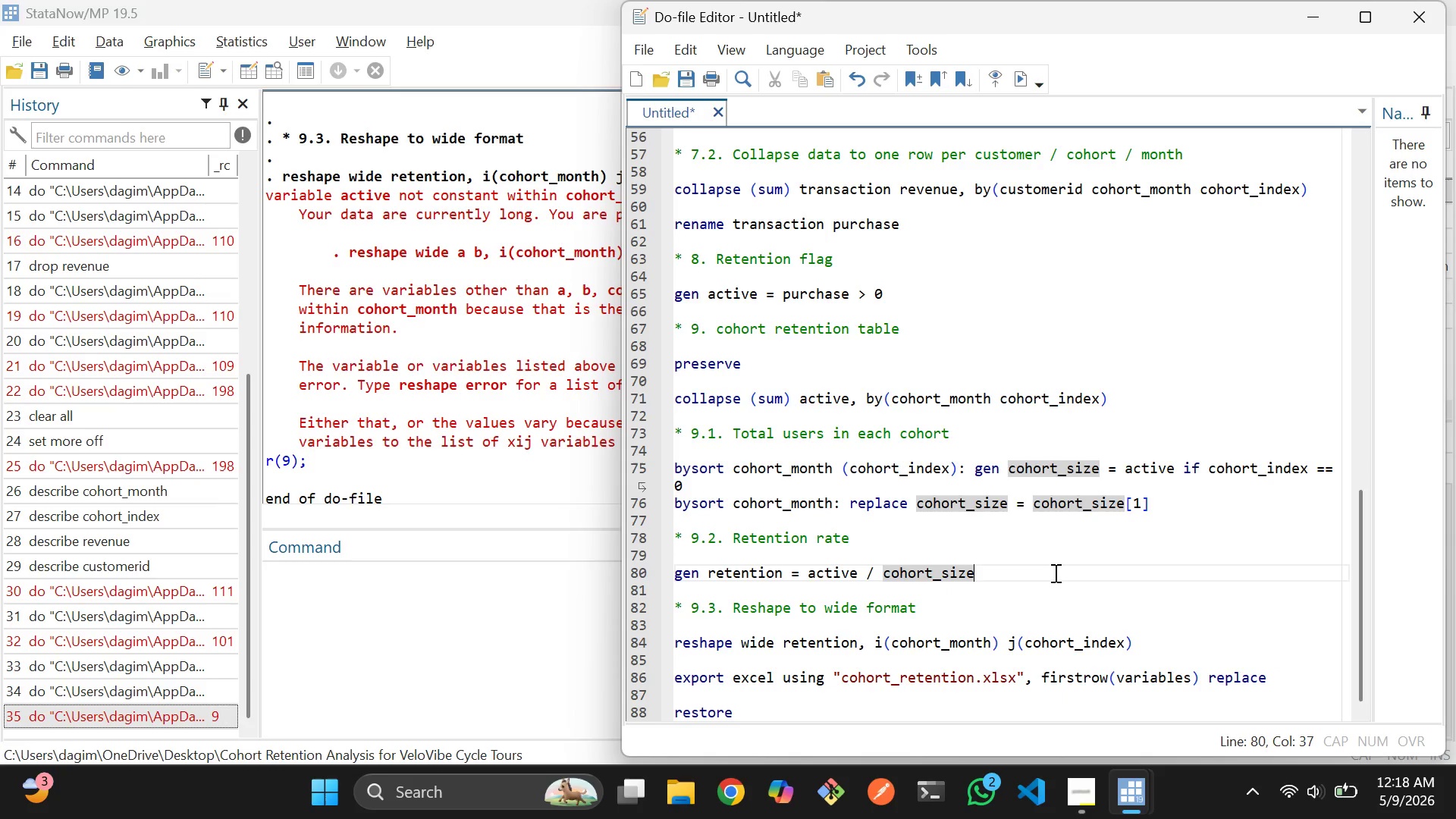 
key(Enter)
 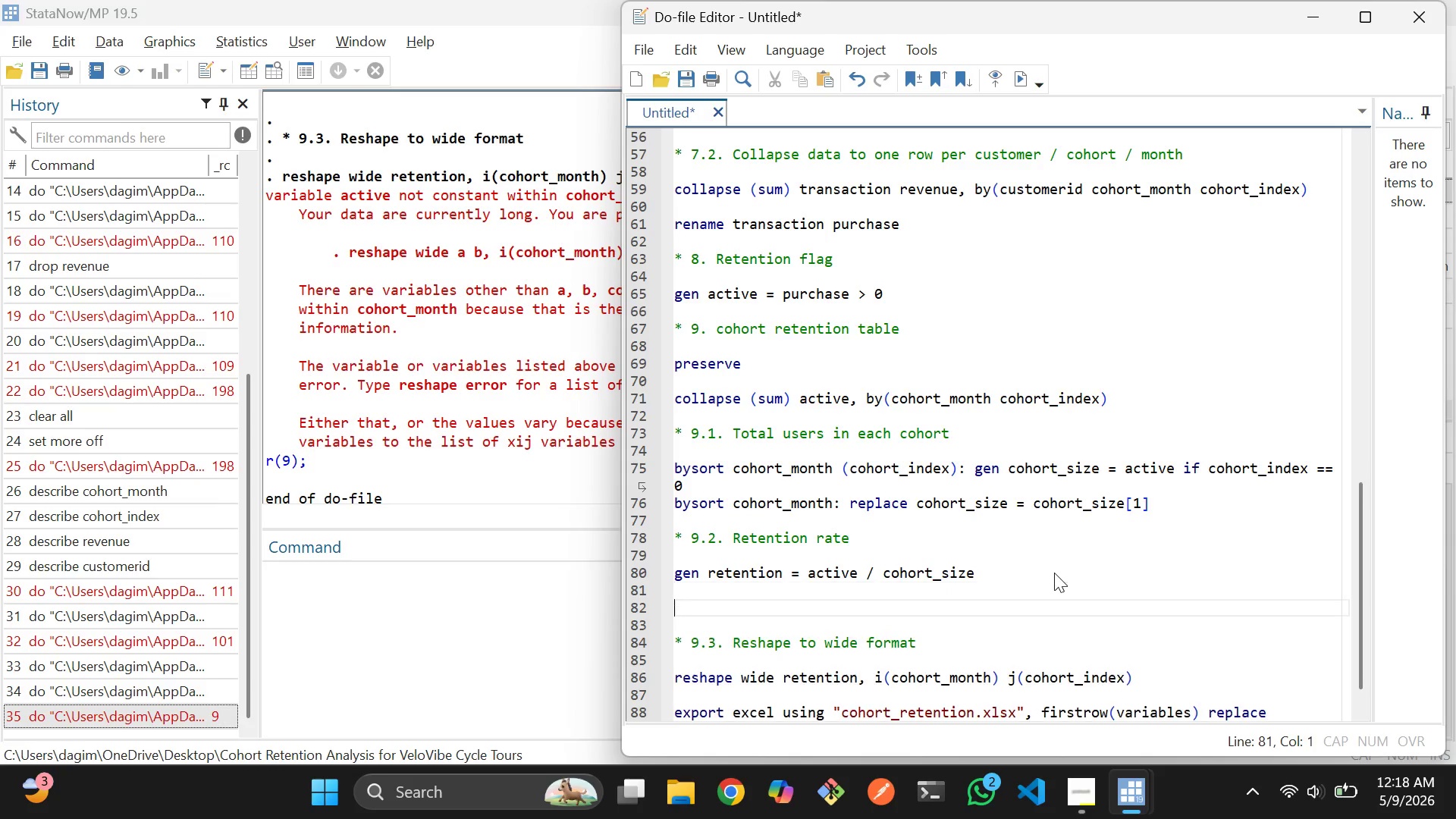 
key(Enter)
 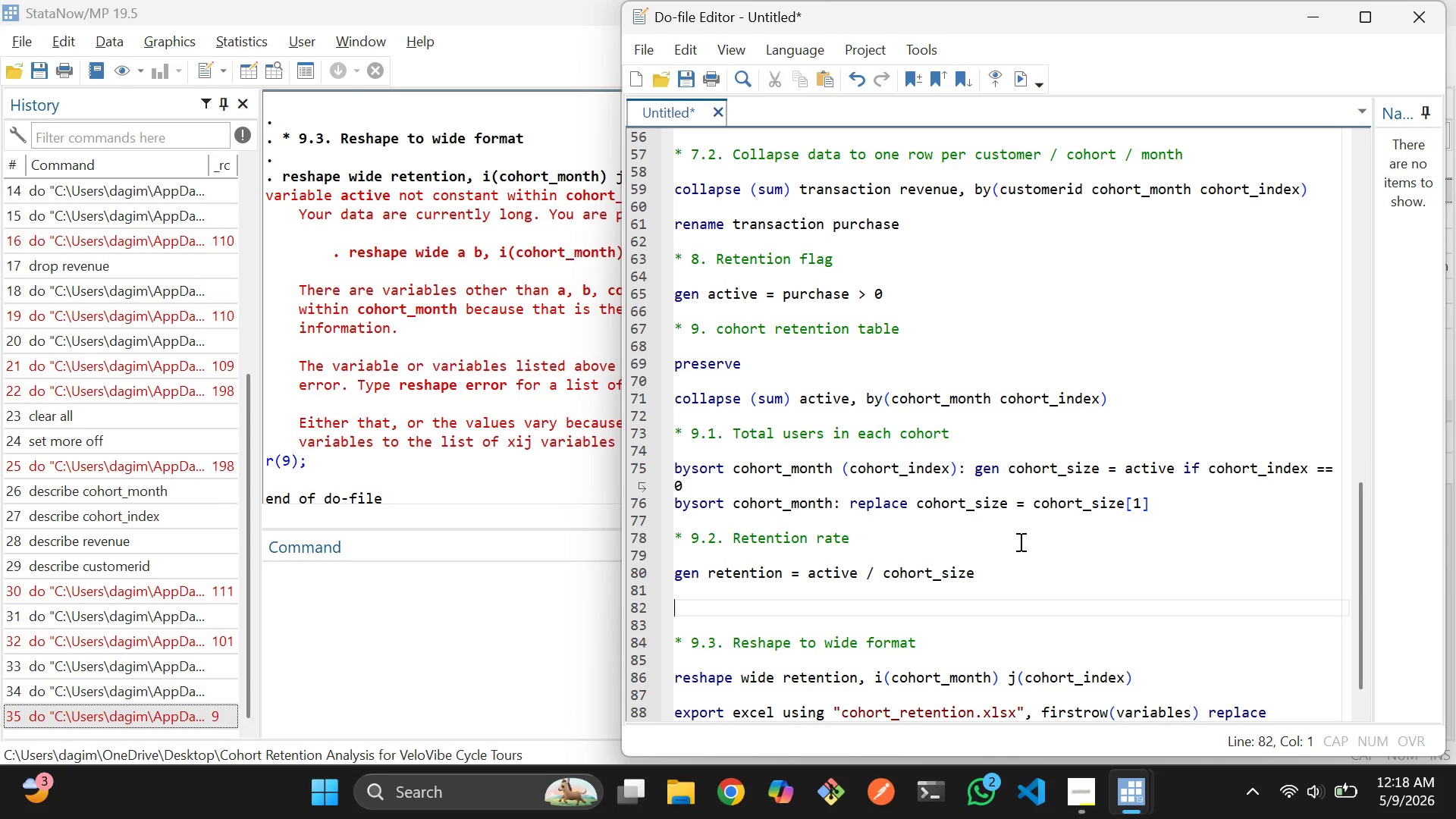 
wait(7.56)
 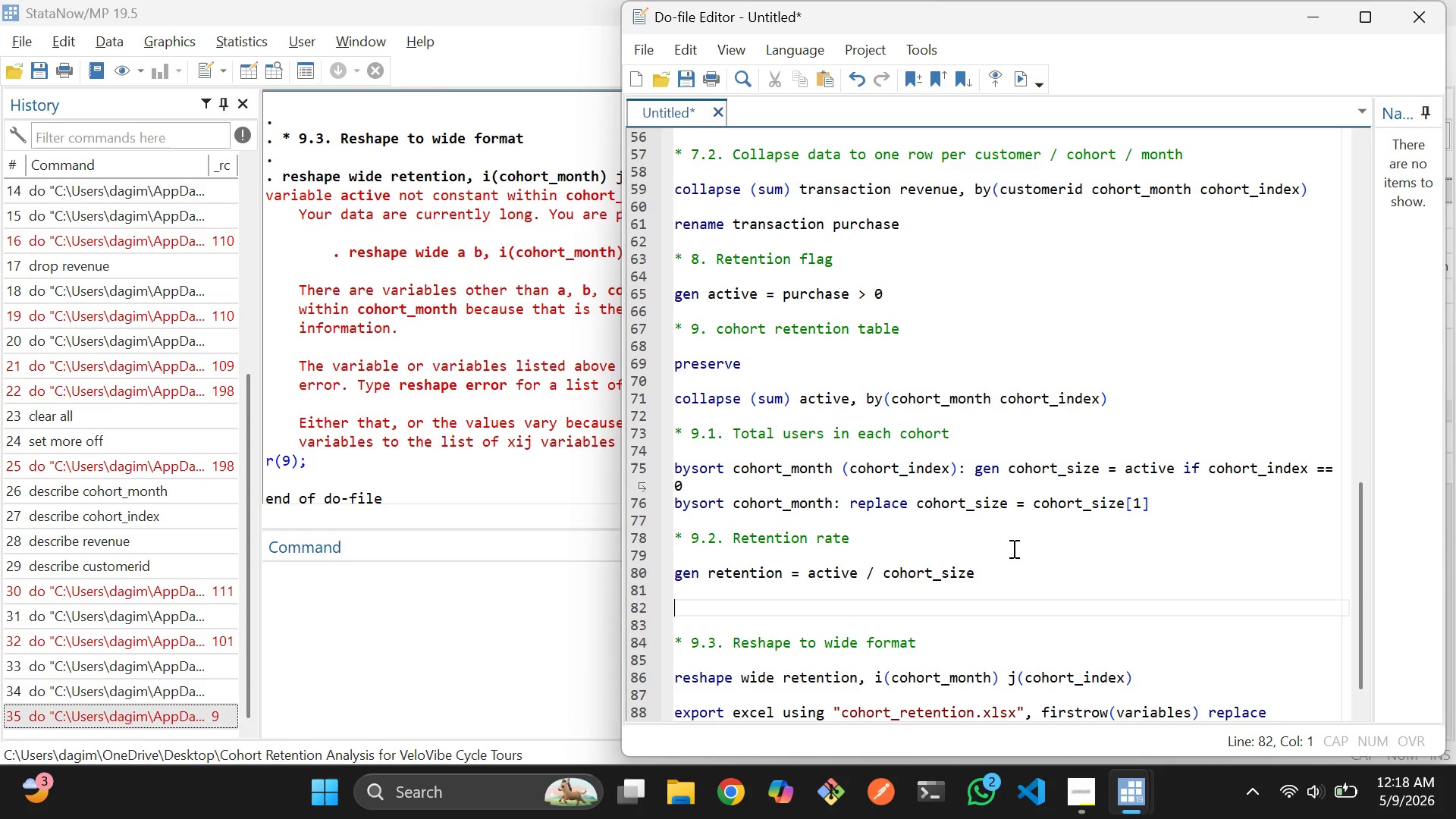 
type(keep coho)
 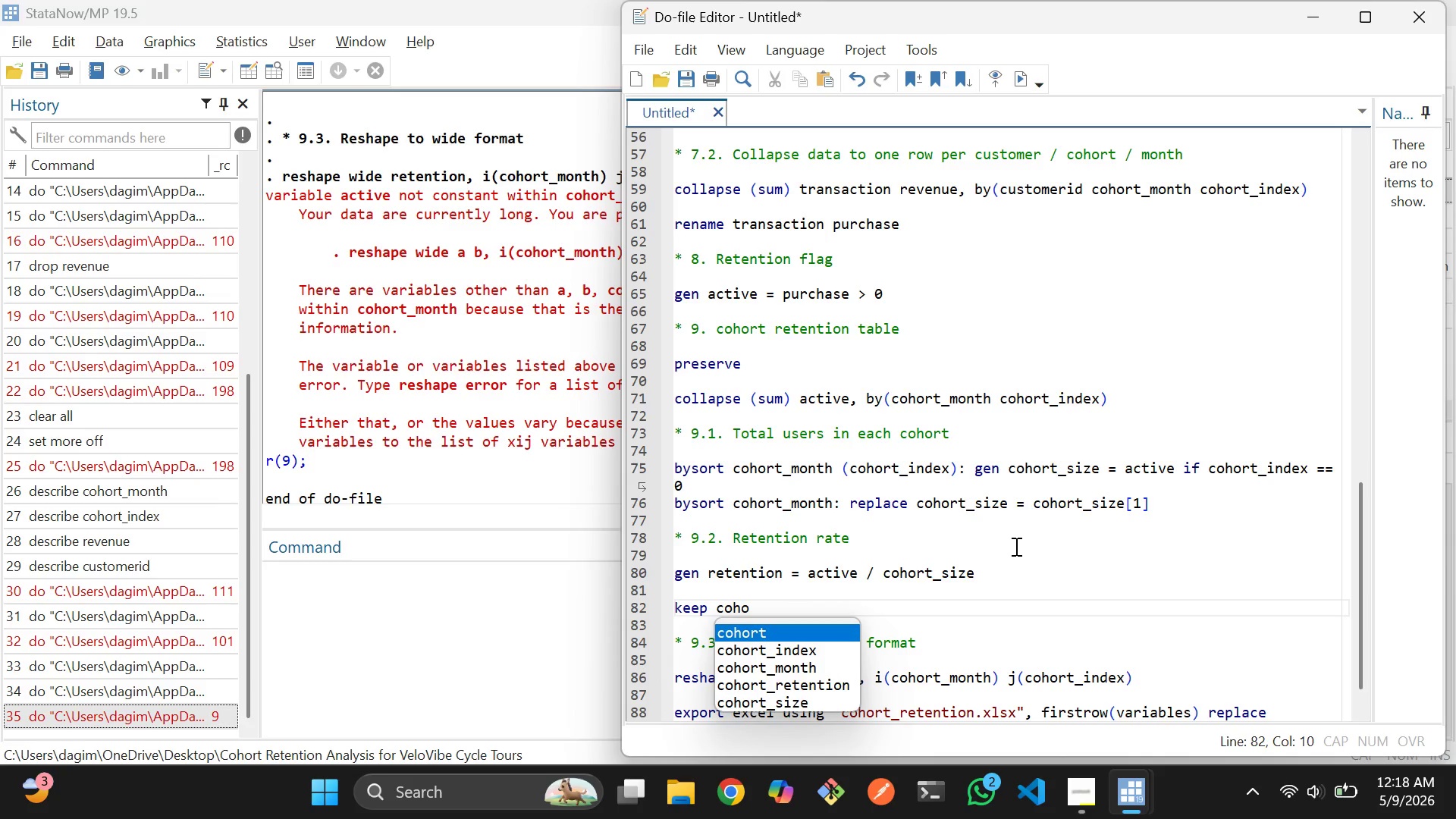 
key(ArrowDown)
 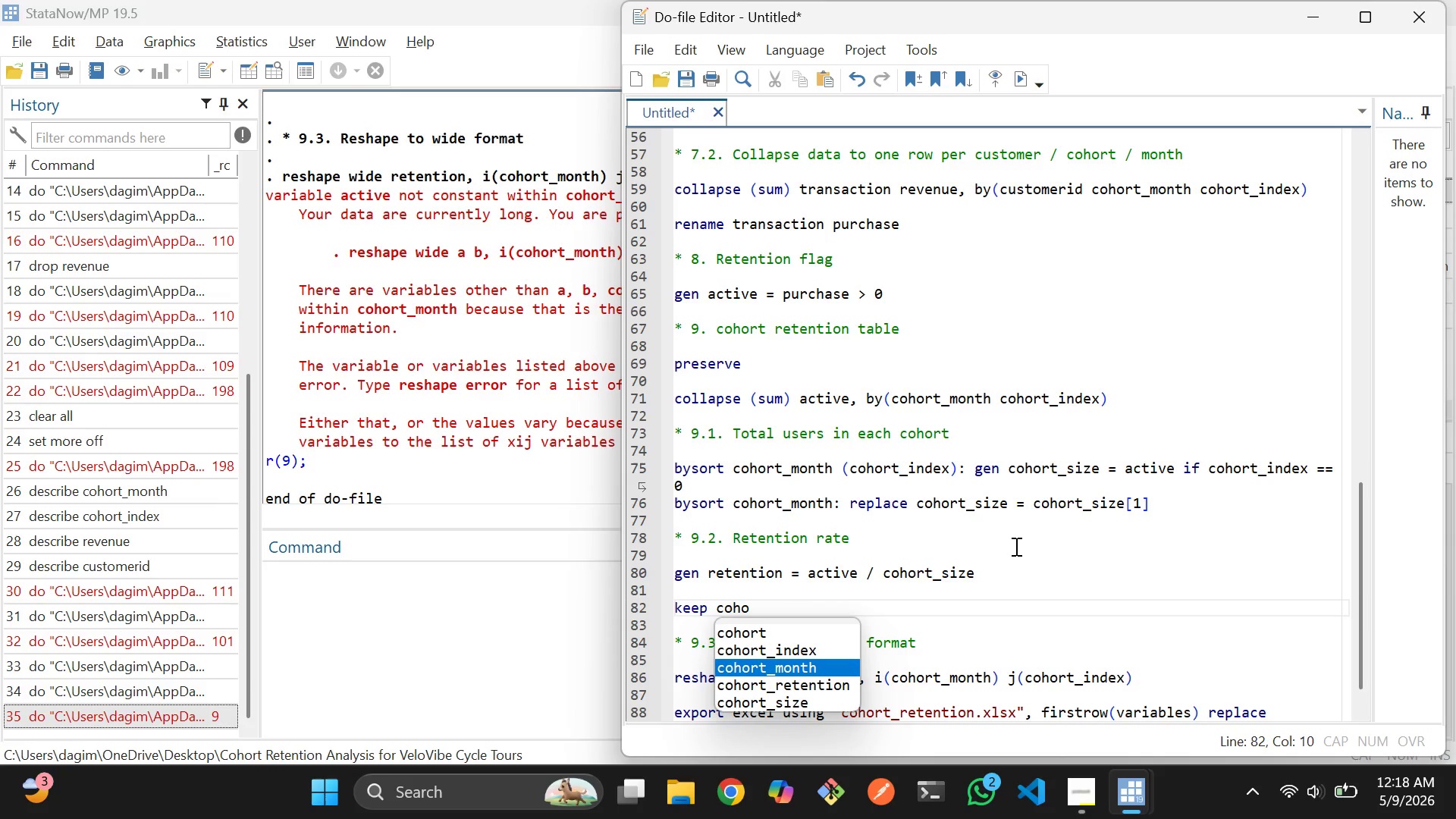 
key(ArrowDown)
 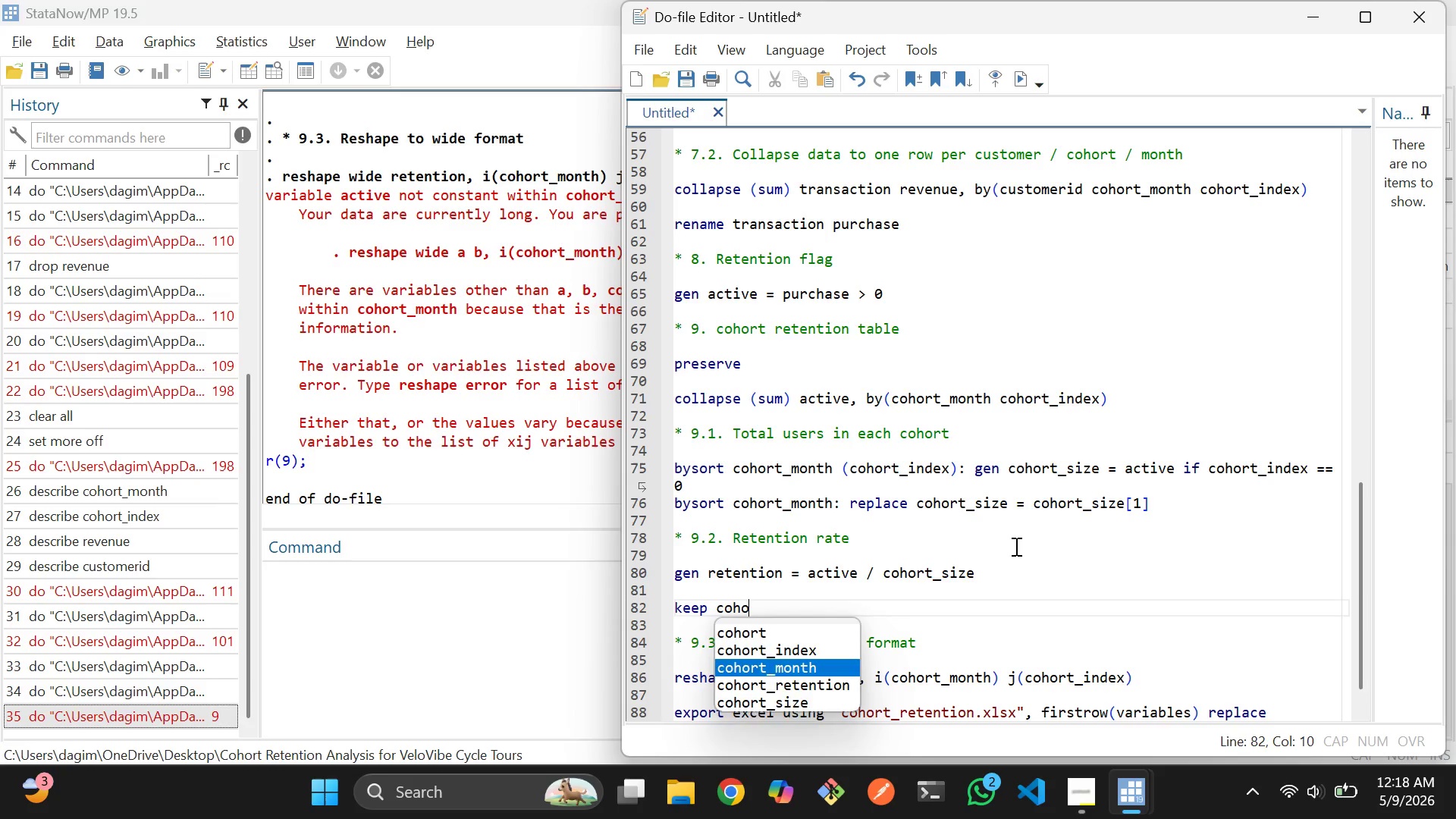 
key(Enter)
 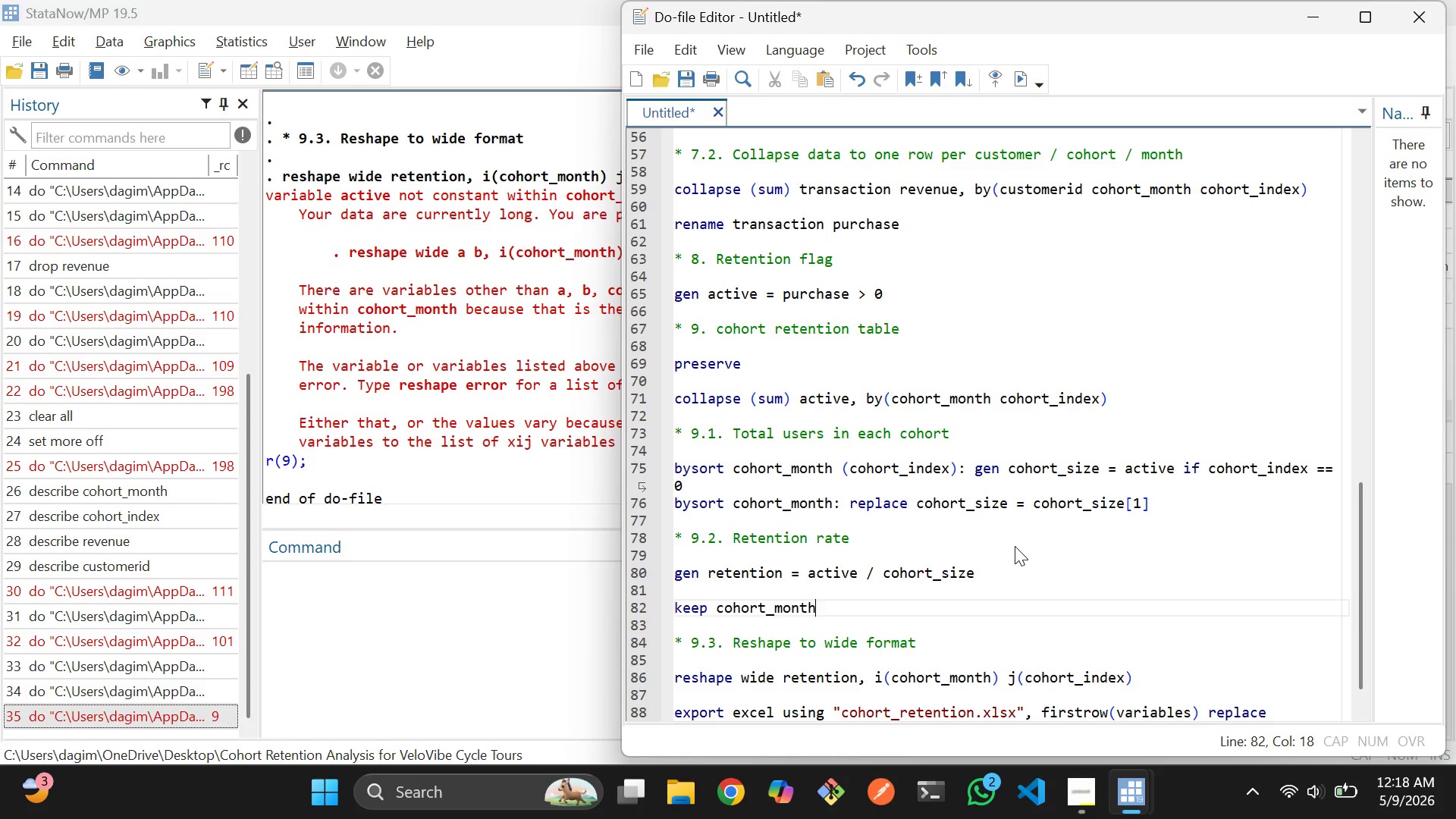 
type( co)
 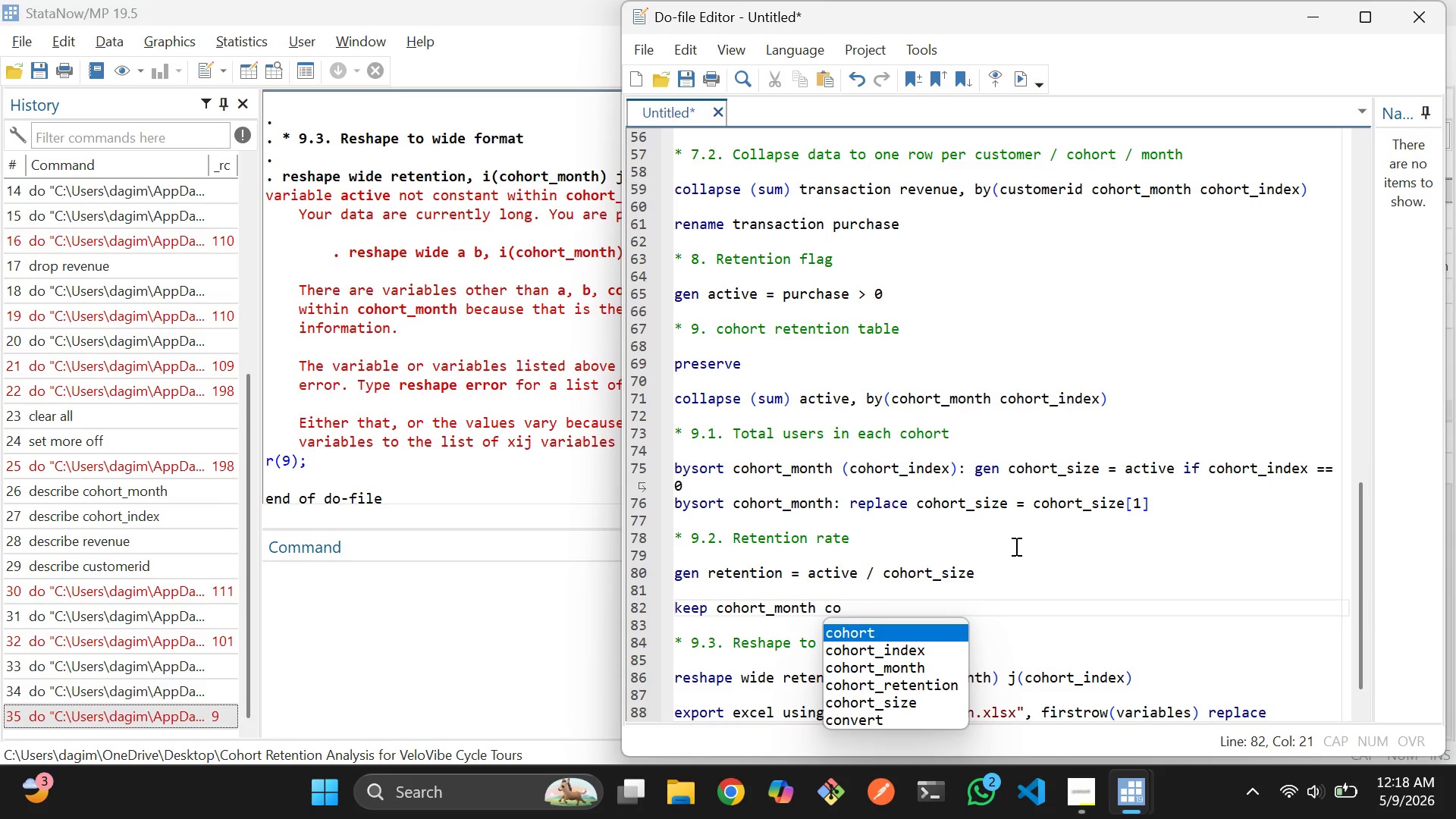 
key(ArrowDown)
 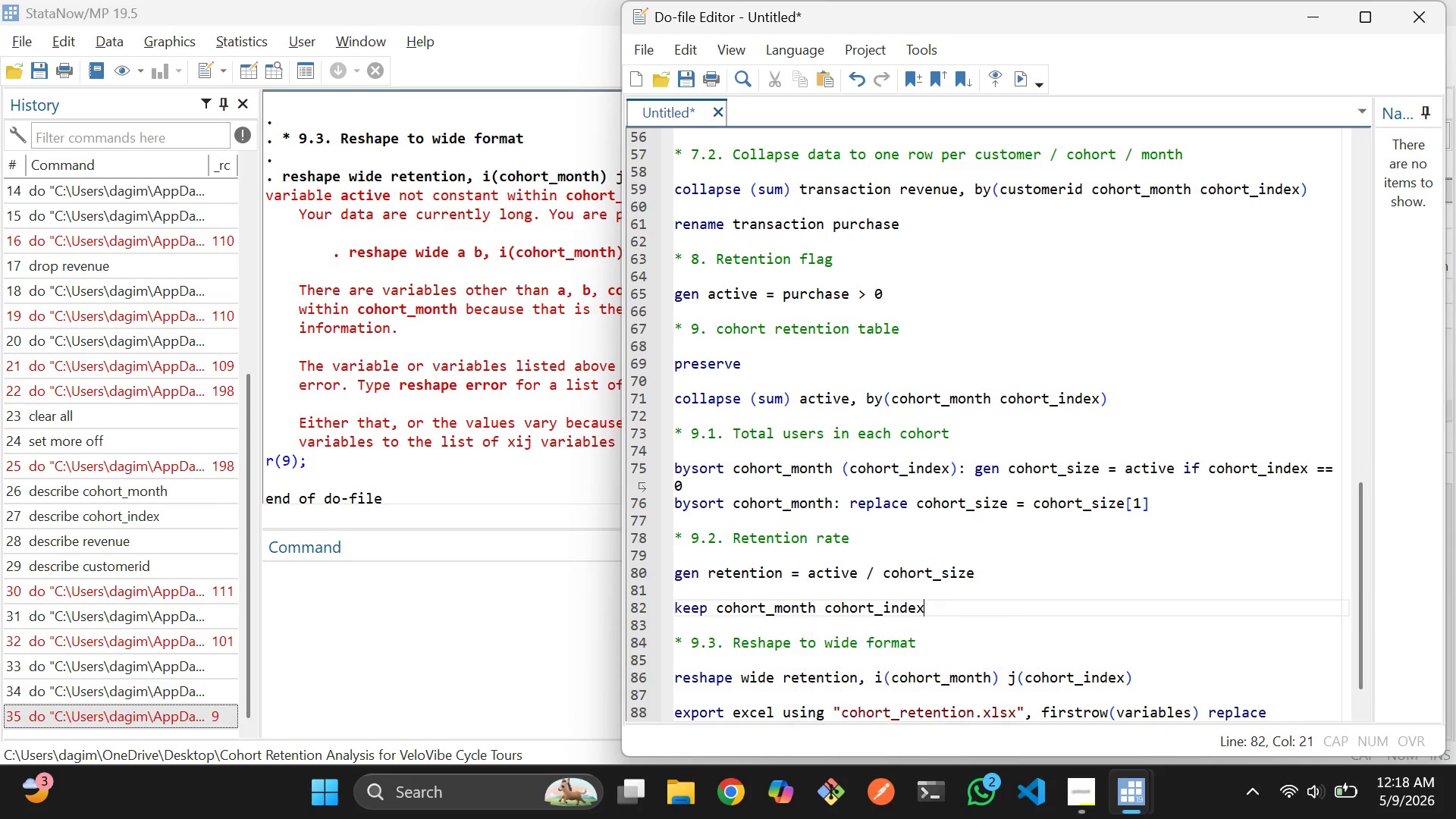 
key(Enter)
 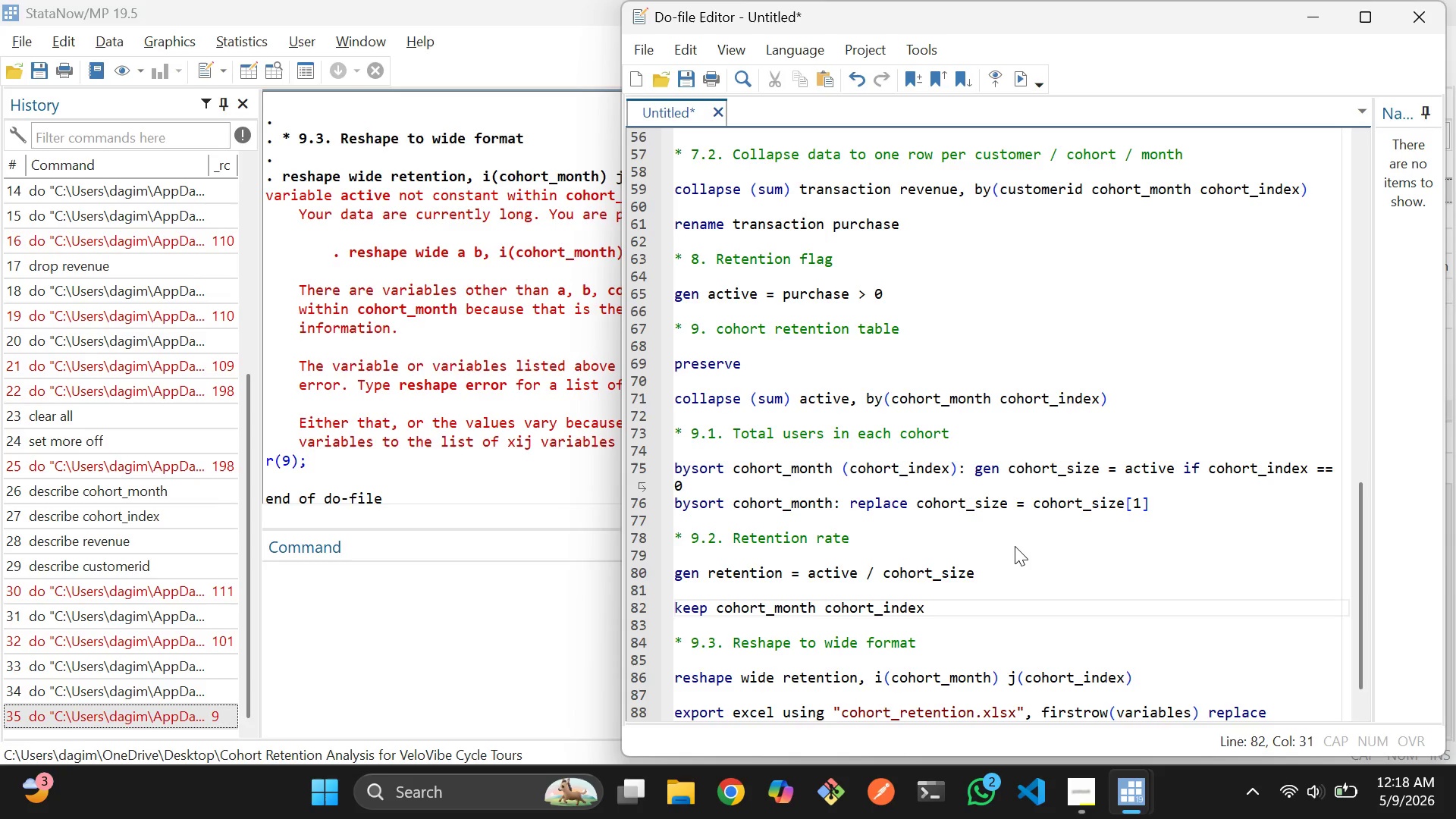 
type( re)
 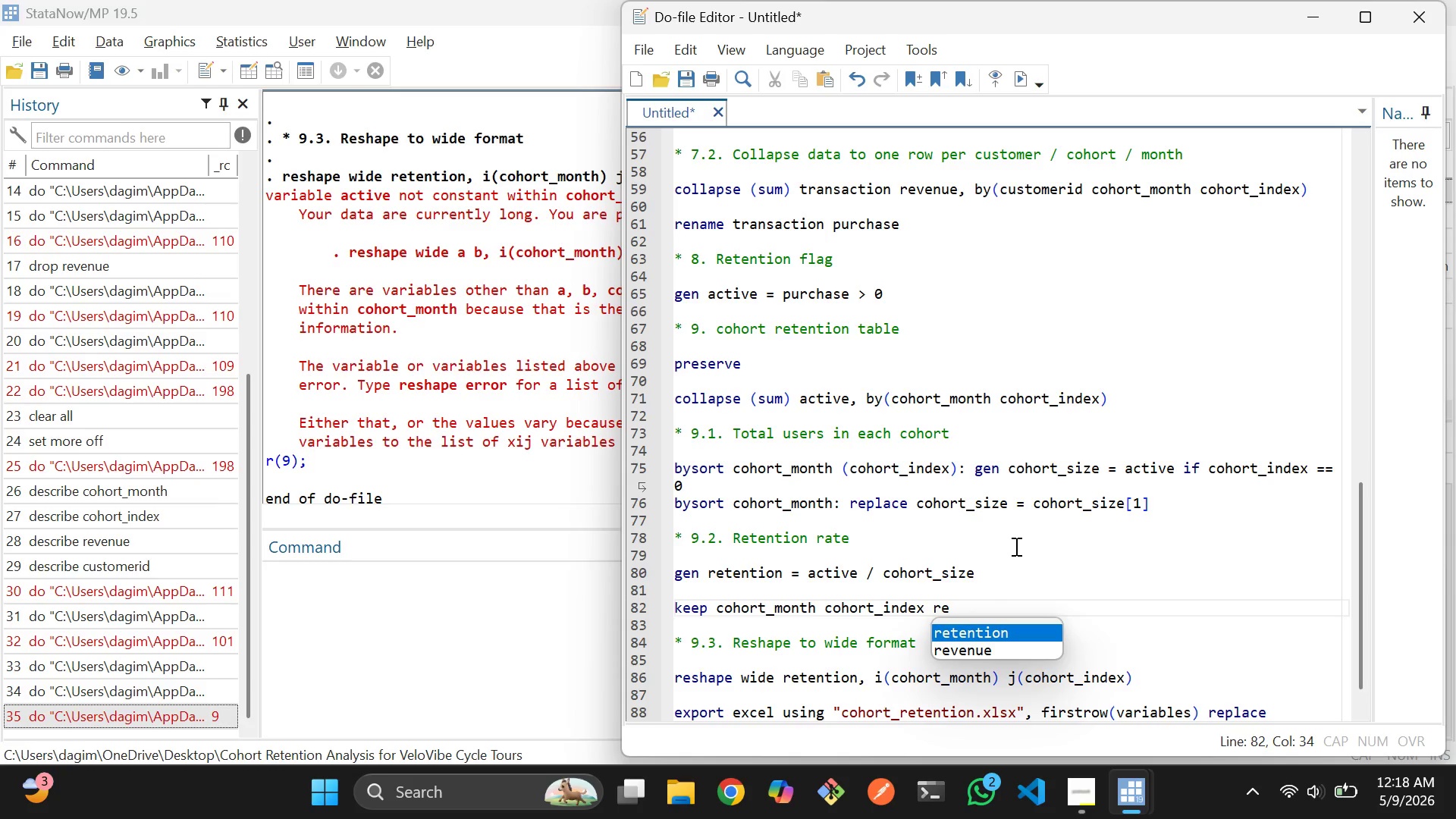 
key(Enter)
 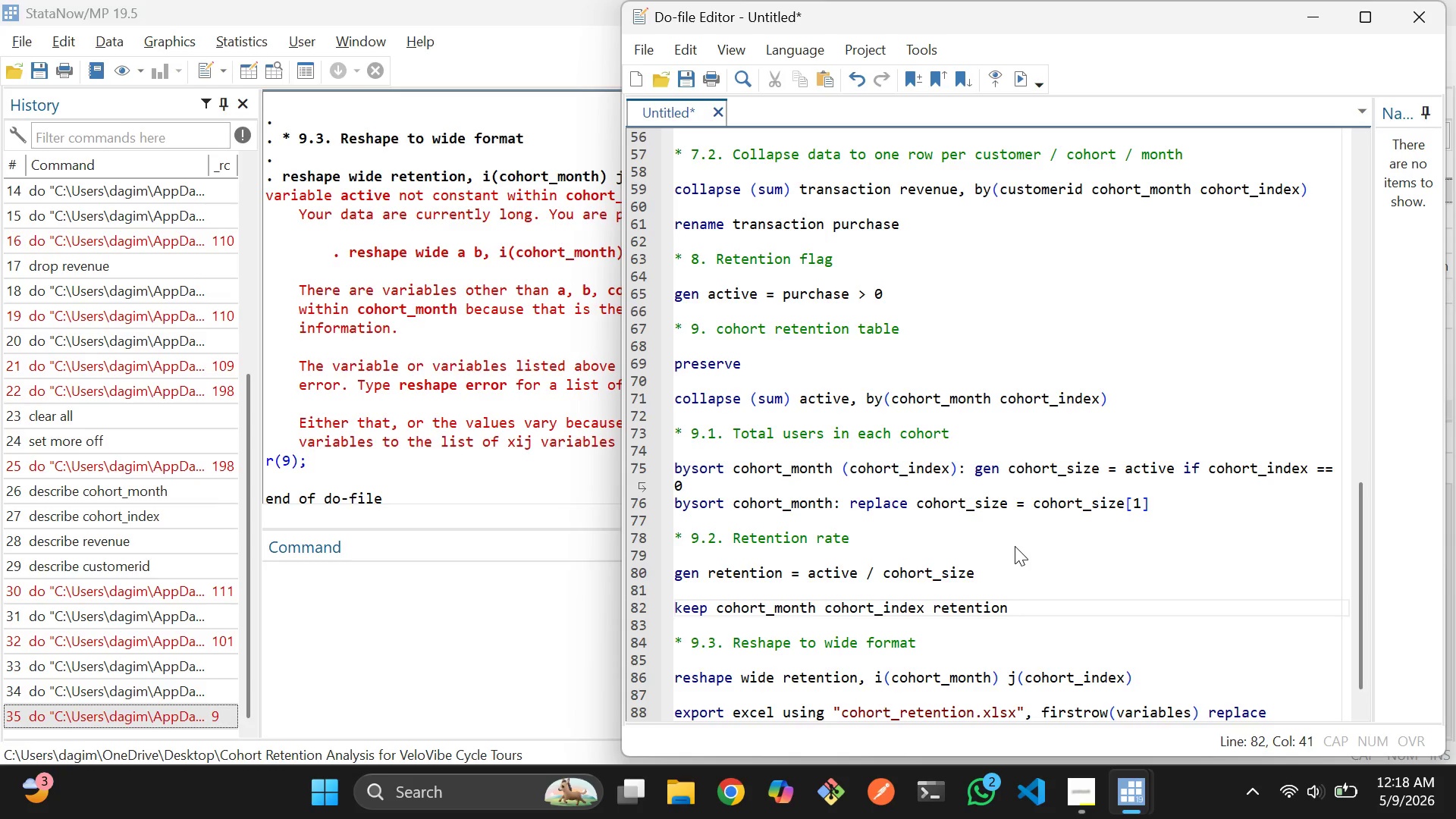 
scroll: coordinate [886, 472], scroll_direction: down, amount: 3.0
 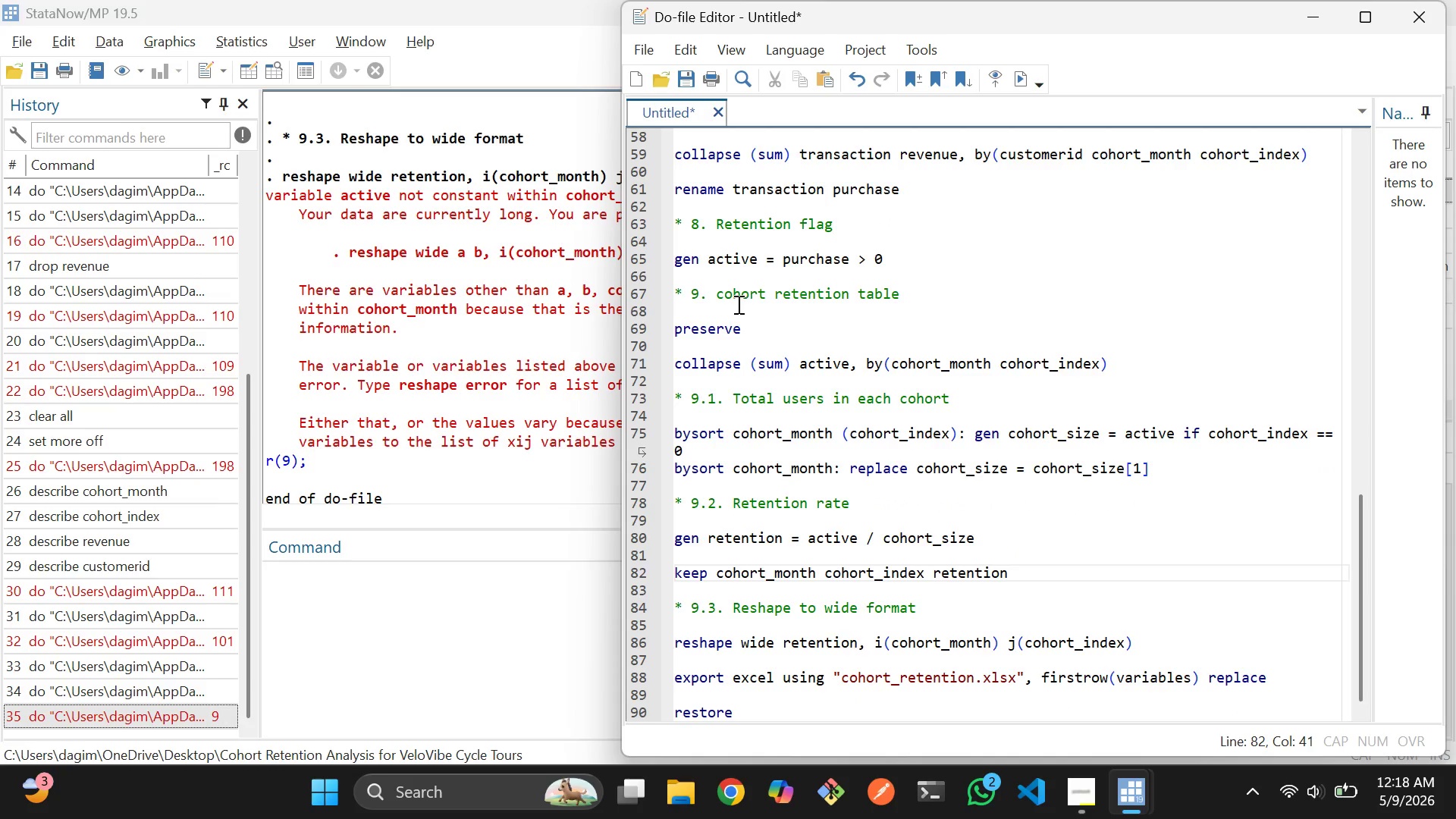 
left_click_drag(start_coordinate=[737, 304], to_coordinate=[774, 713])
 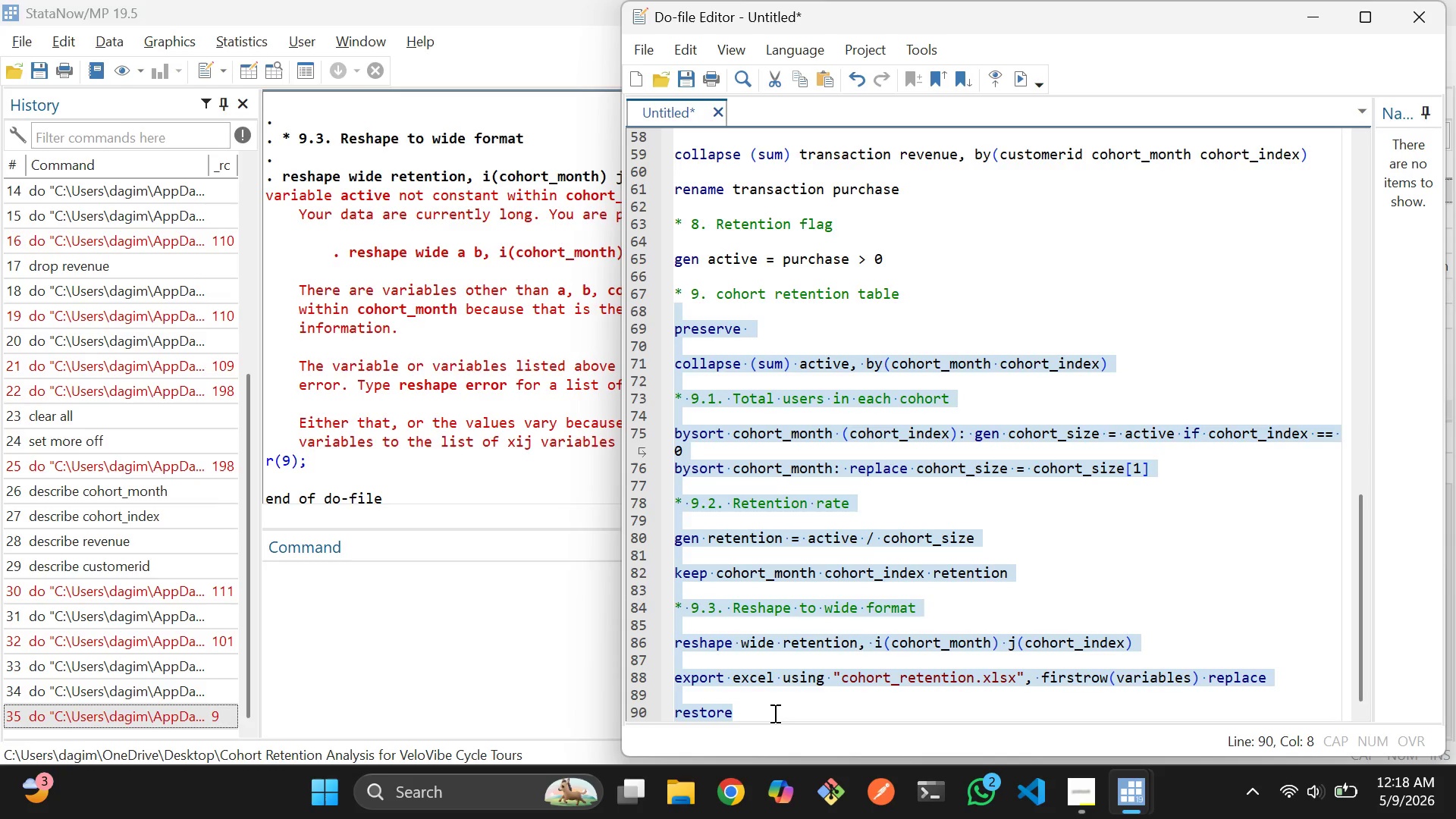 
key(Control+D)
 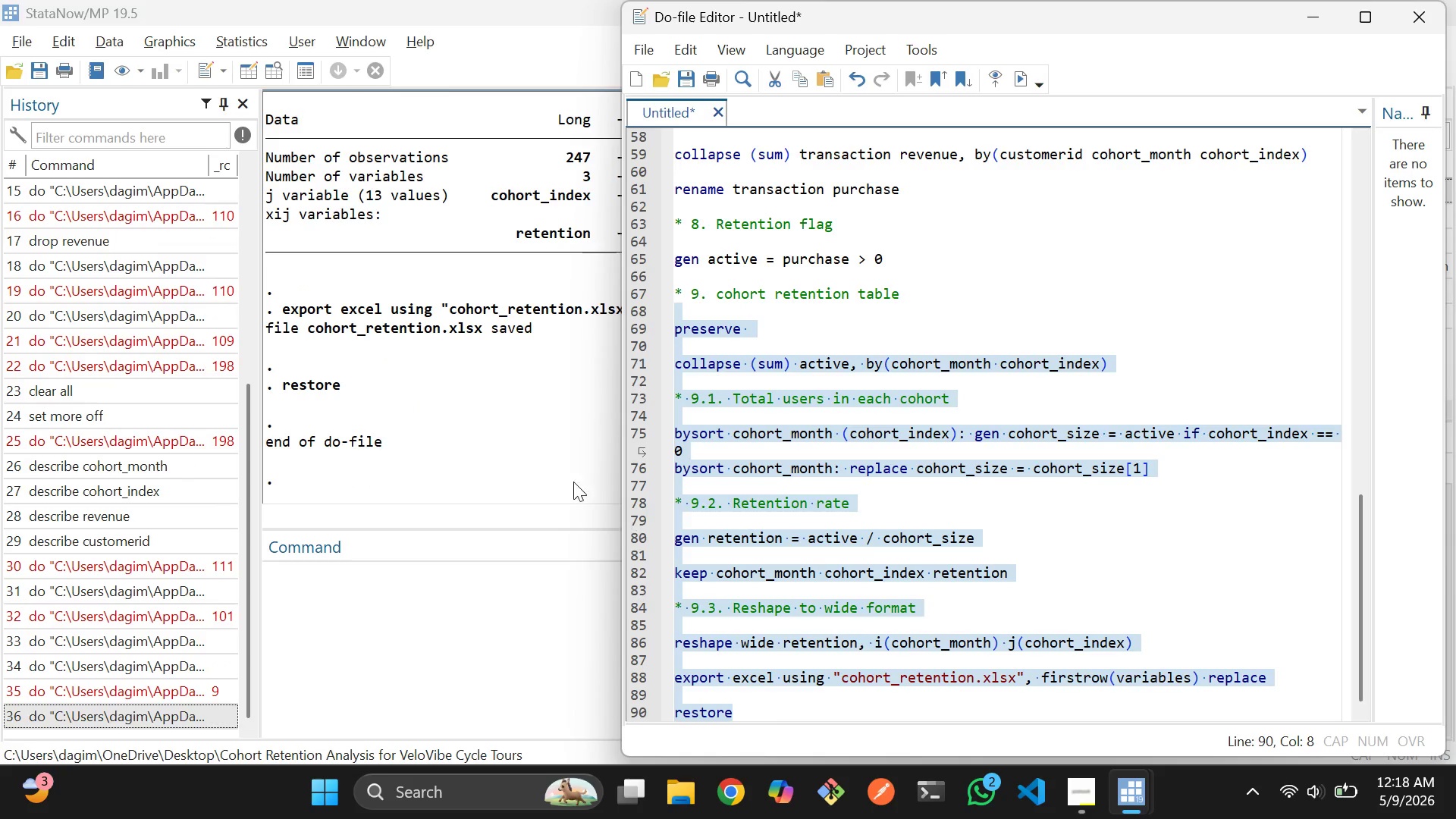 
scroll: coordinate [514, 427], scroll_direction: down, amount: 14.0
 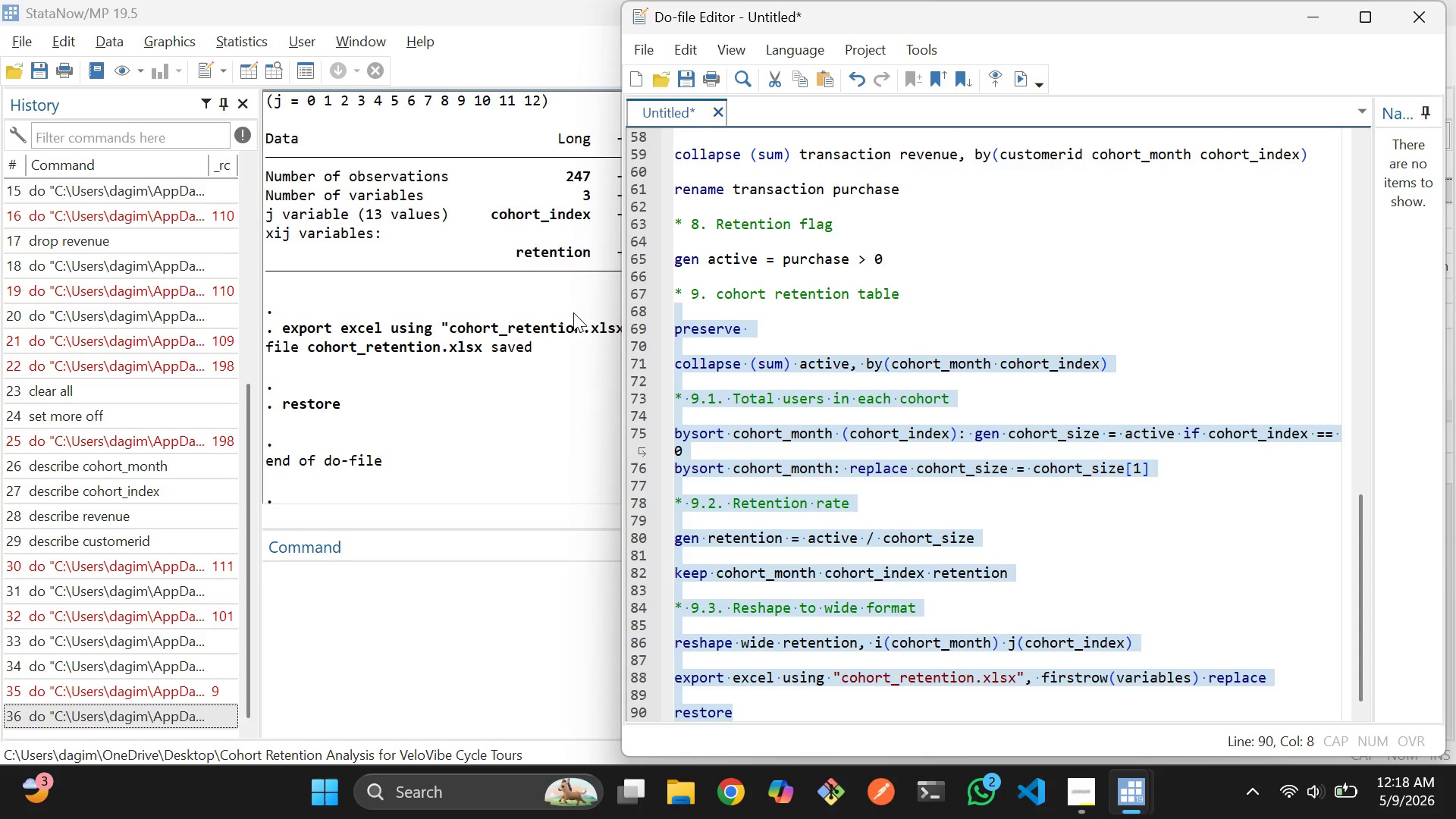 
left_click([573, 312])
 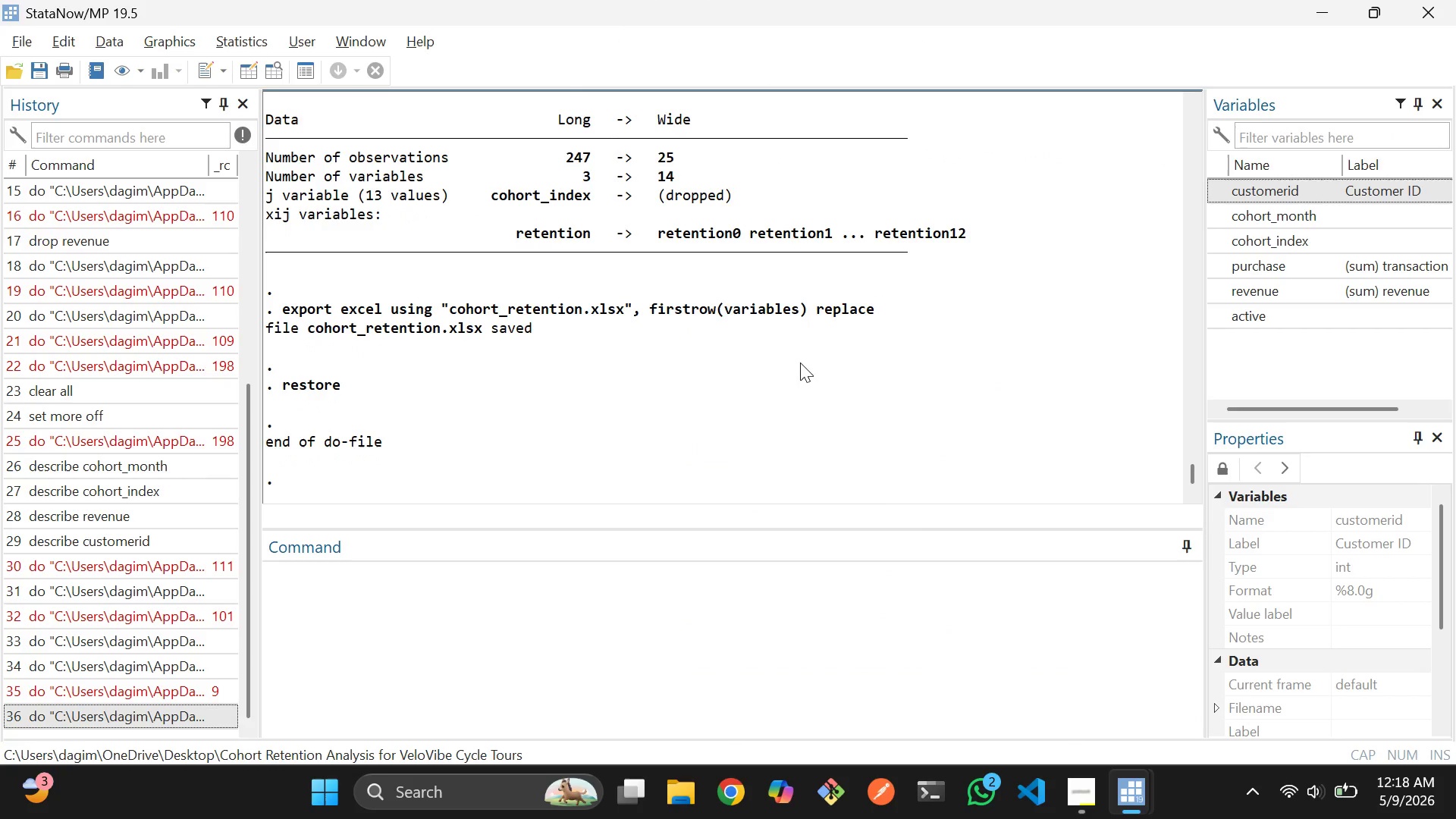 
scroll: coordinate [573, 312], scroll_direction: down, amount: 5.0
 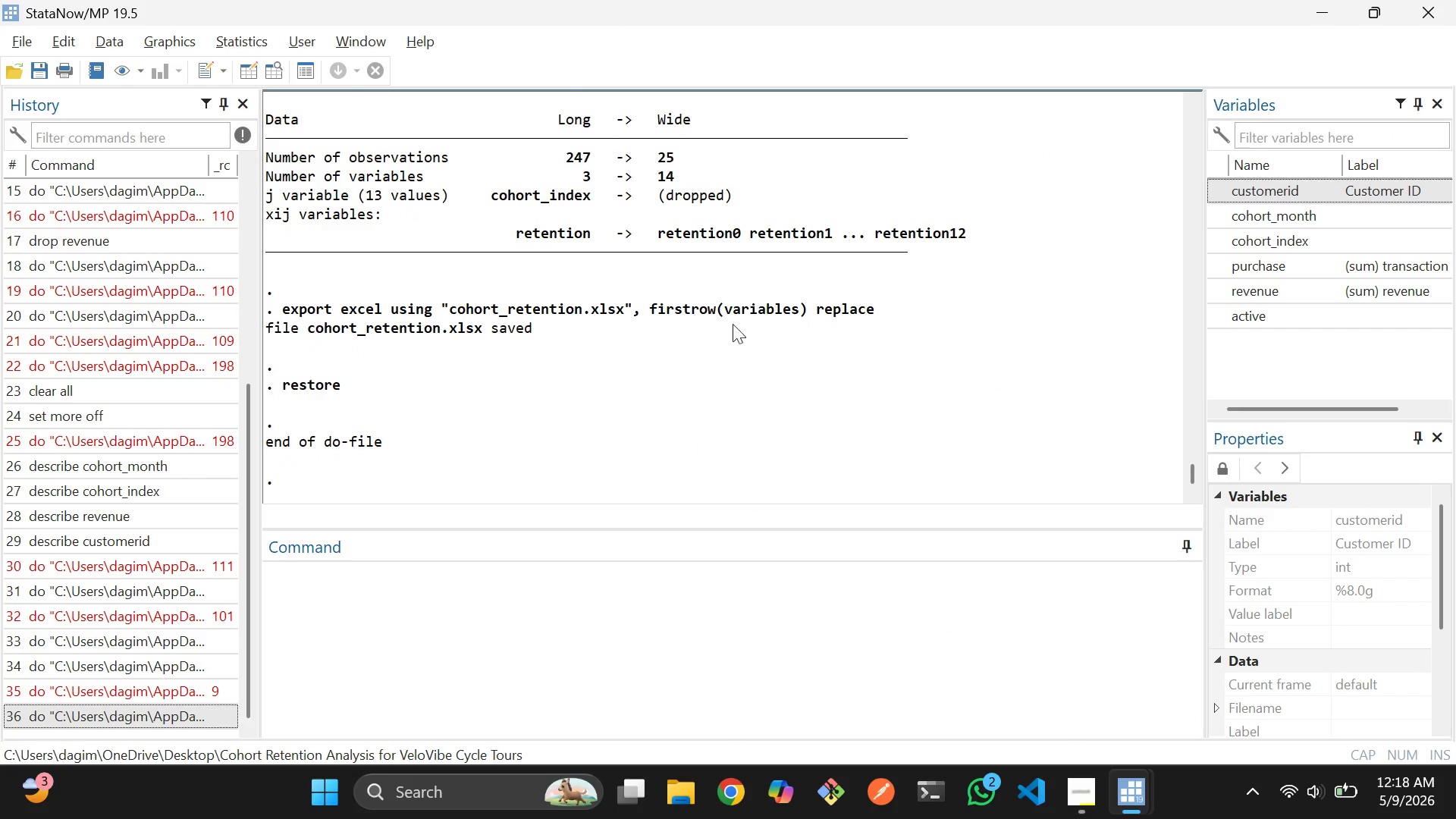 
key(Alt+AltLeft)
 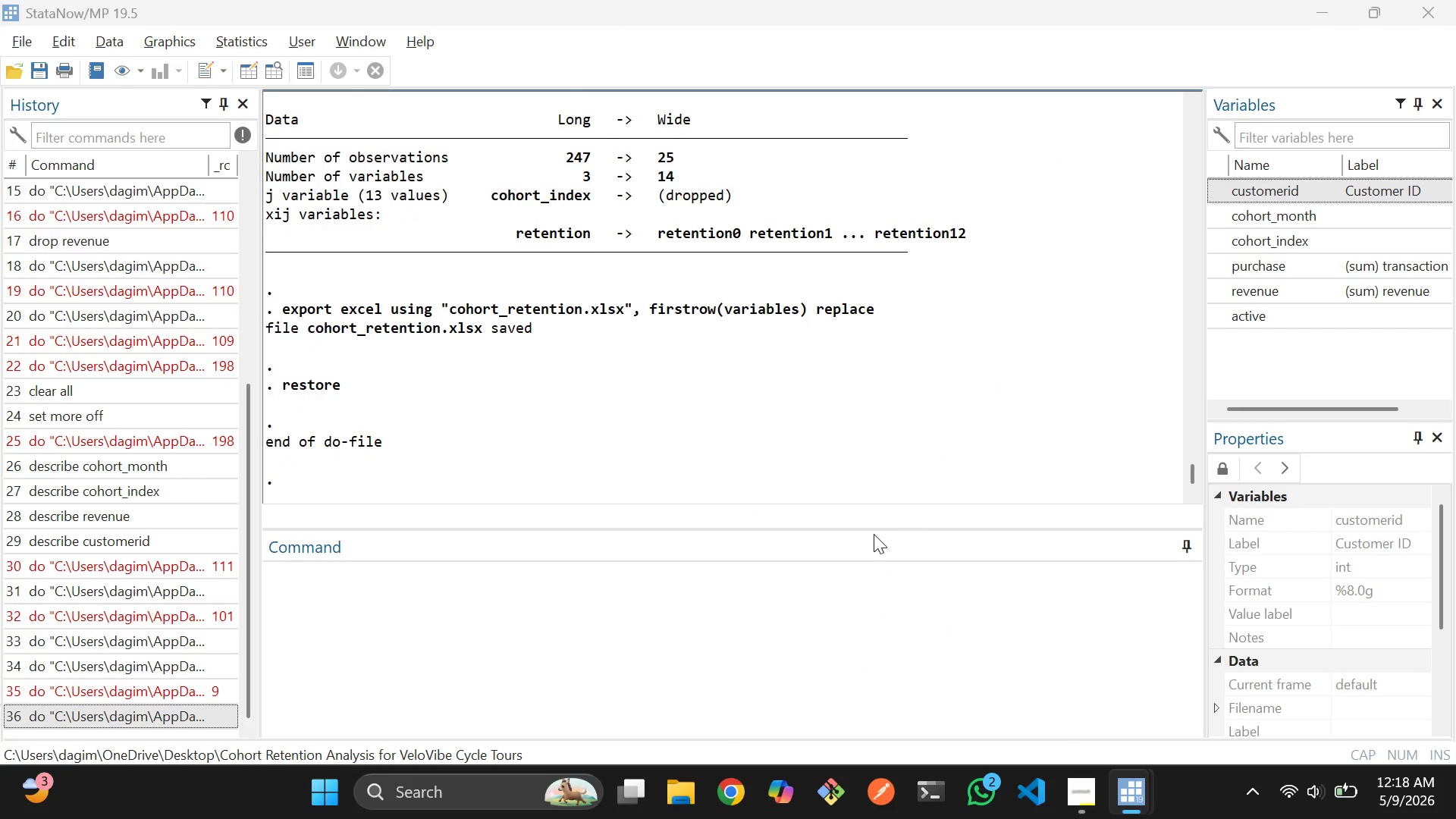 
key(Alt+Tab)
 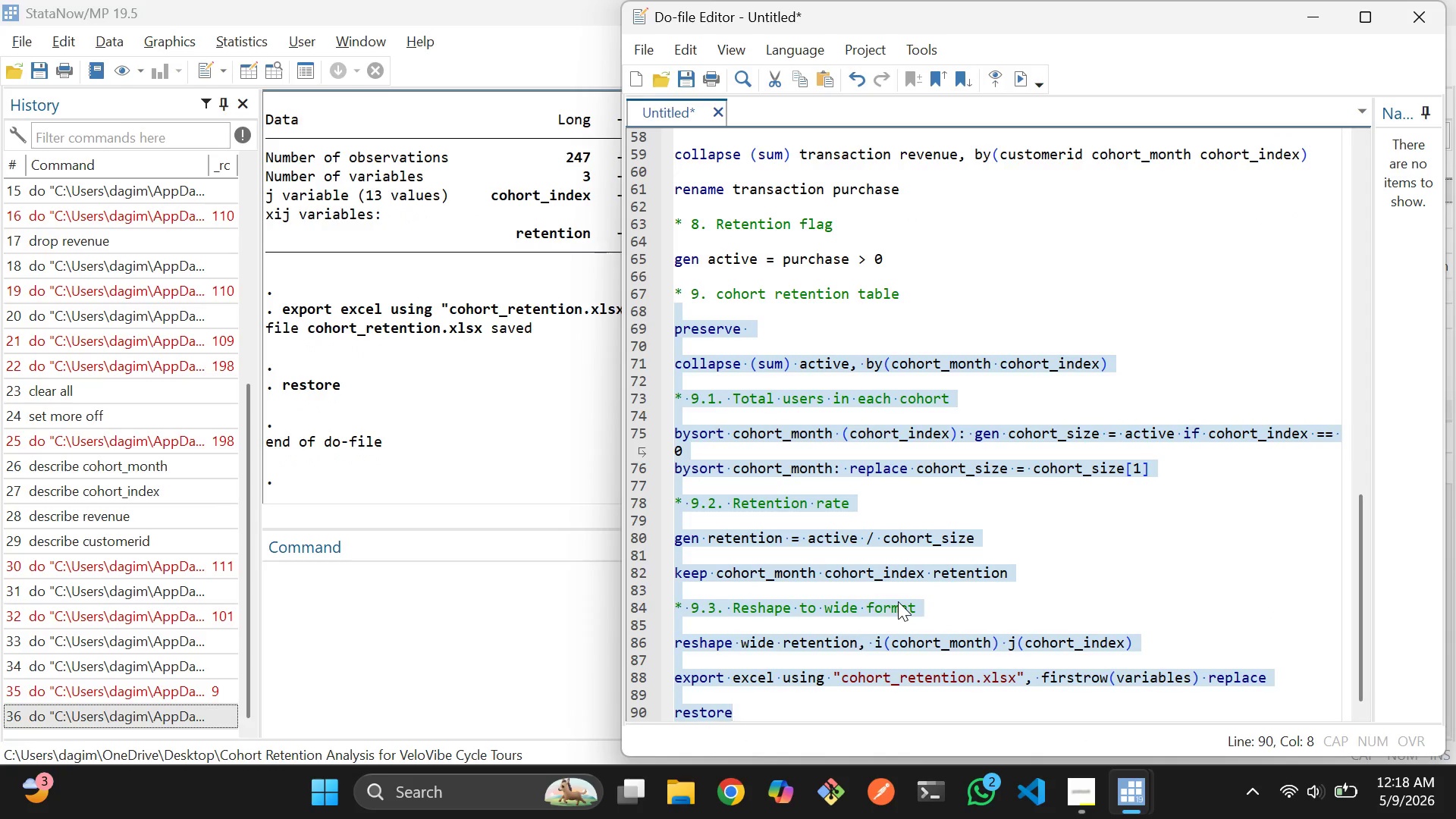 
scroll: coordinate [898, 601], scroll_direction: down, amount: 4.0
 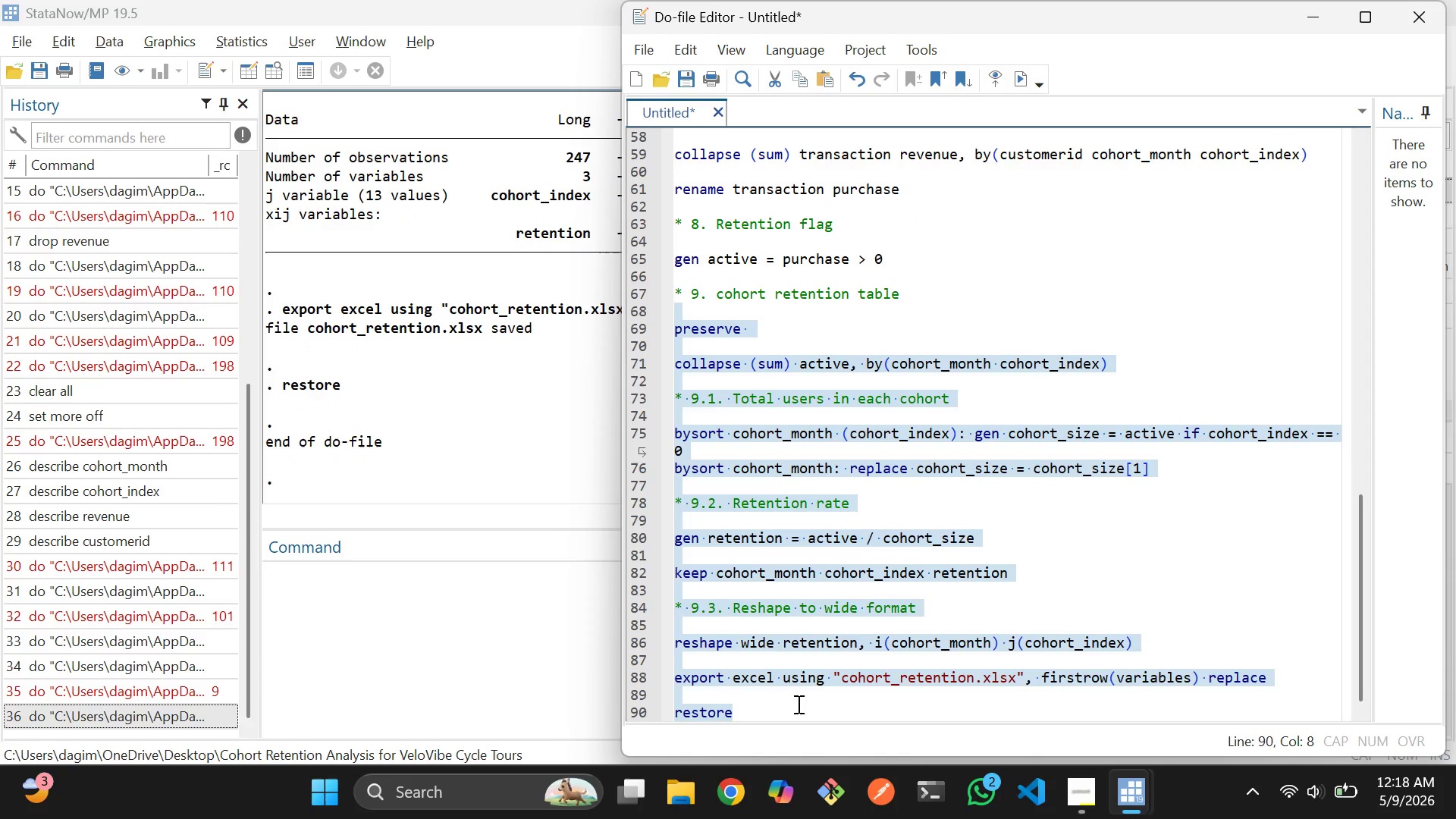 
left_click([797, 704])
 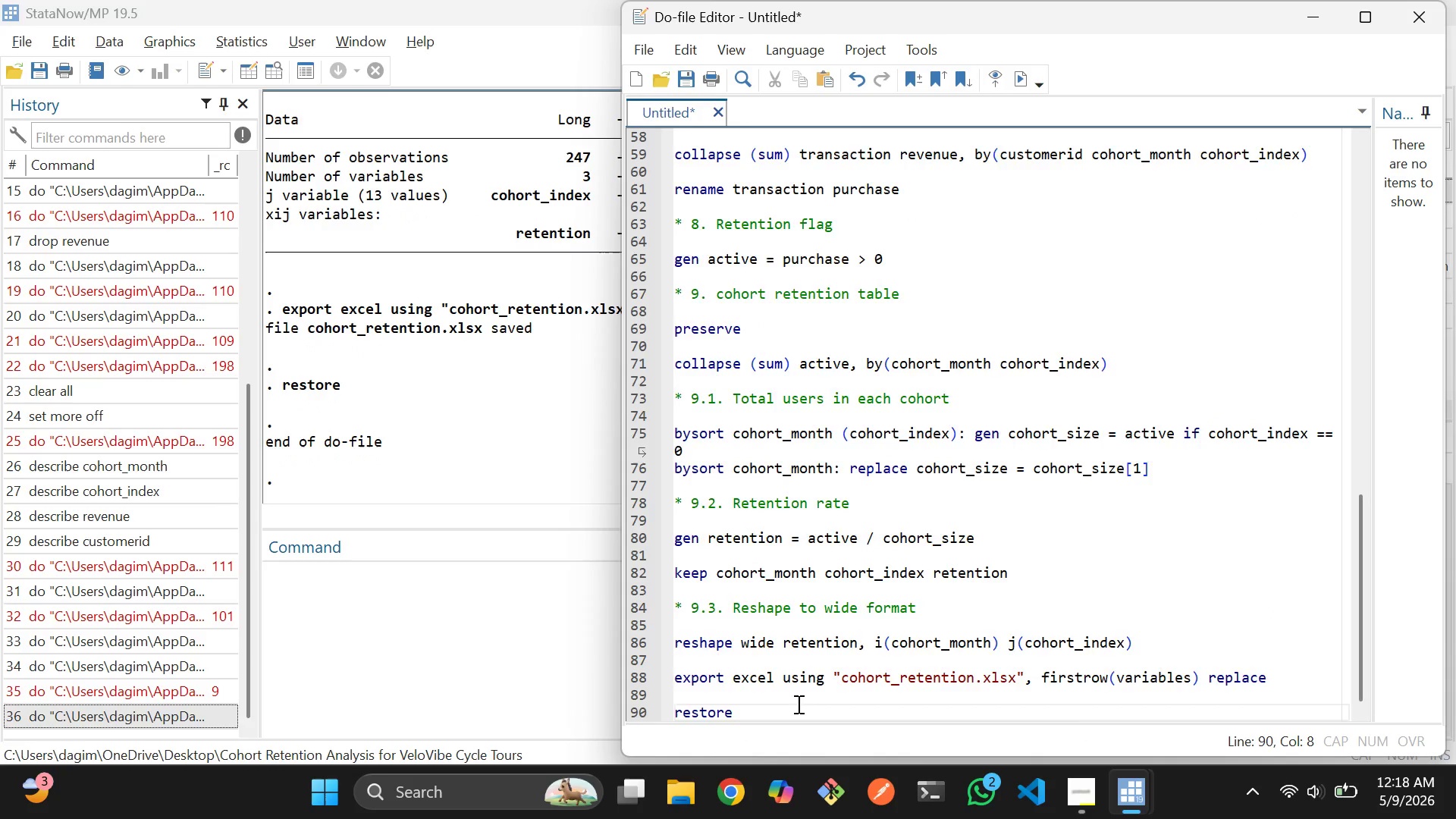 
key(Enter)
 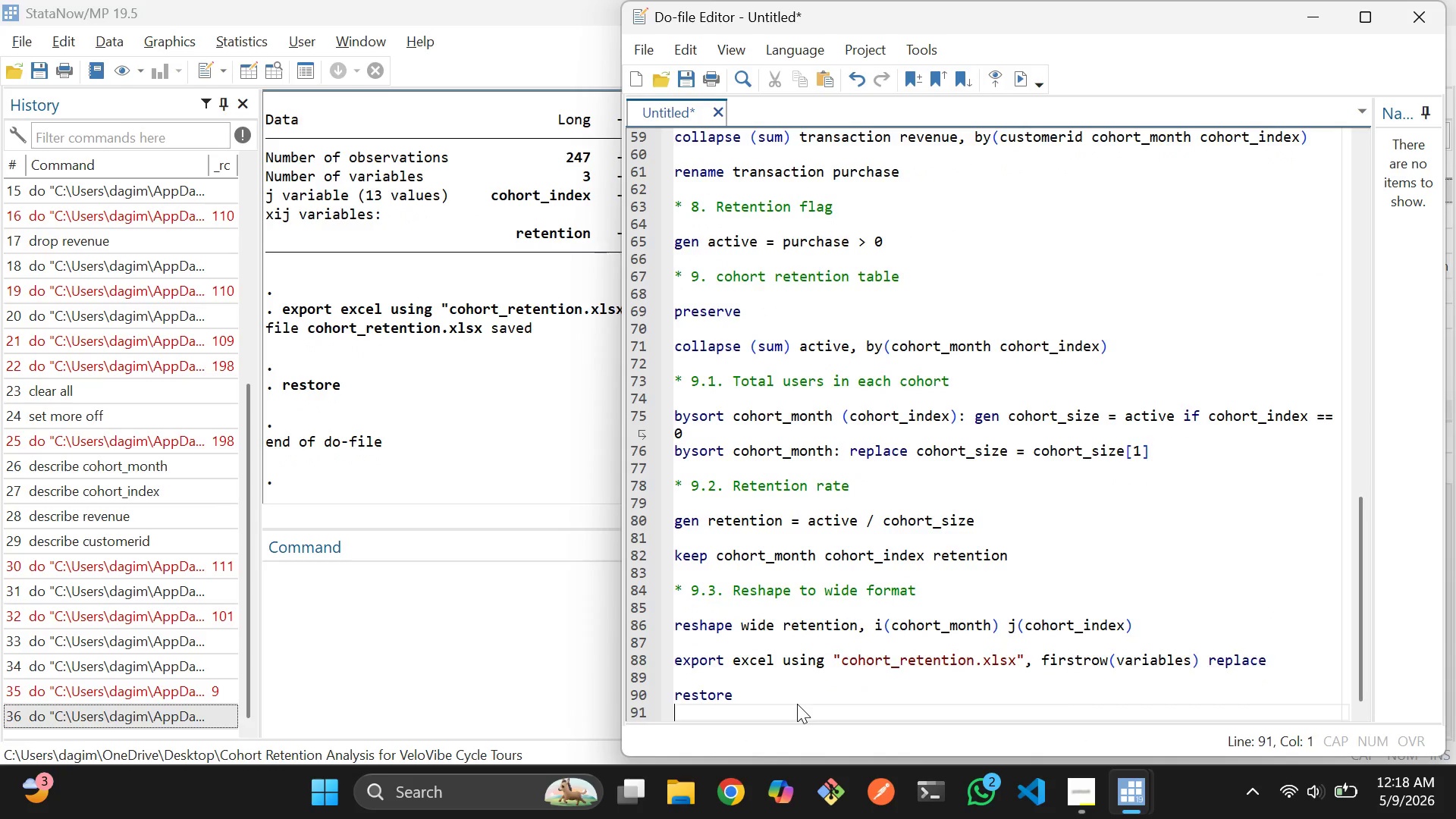 
key(Enter)
 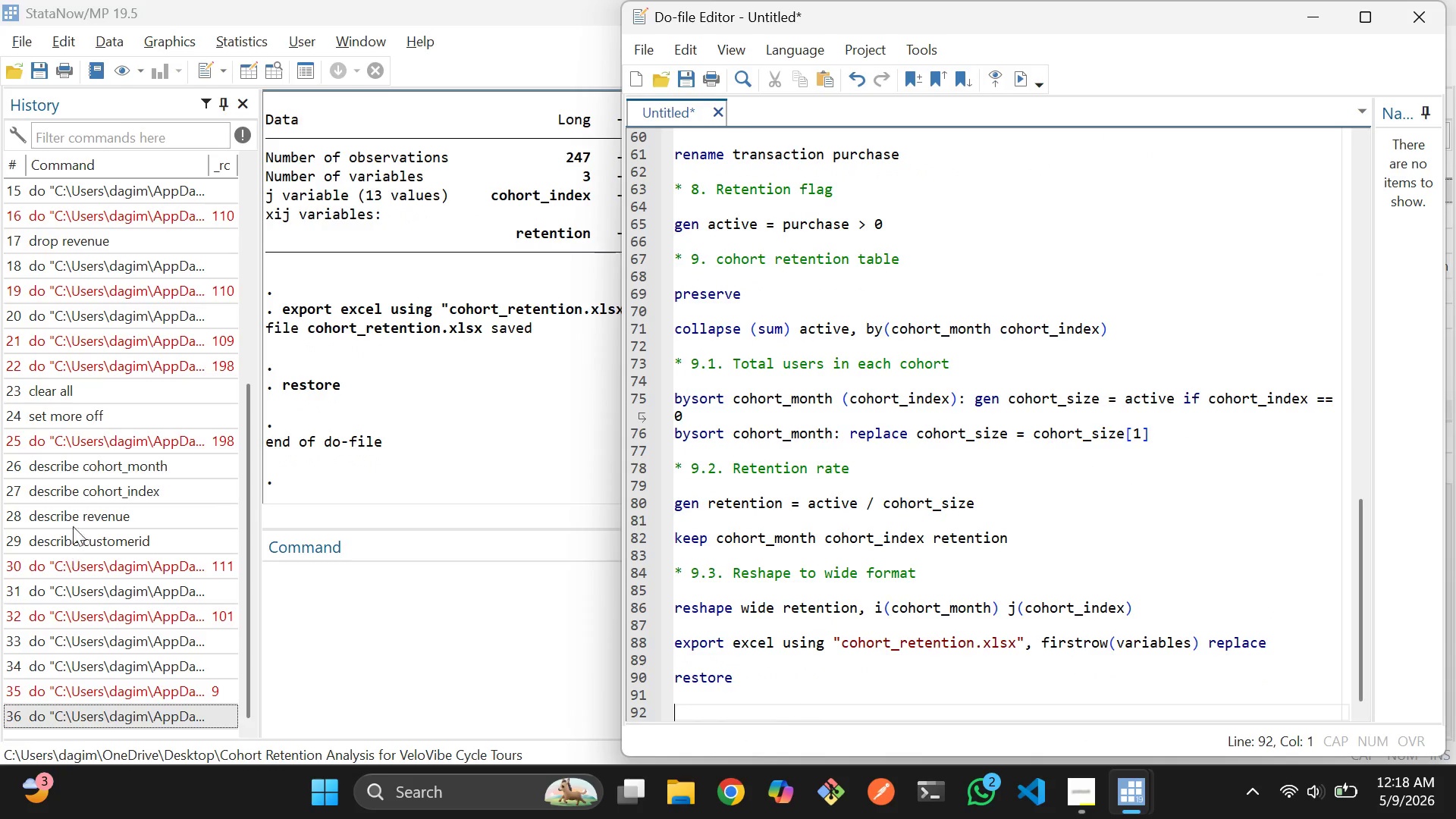 
wait(6.33)
 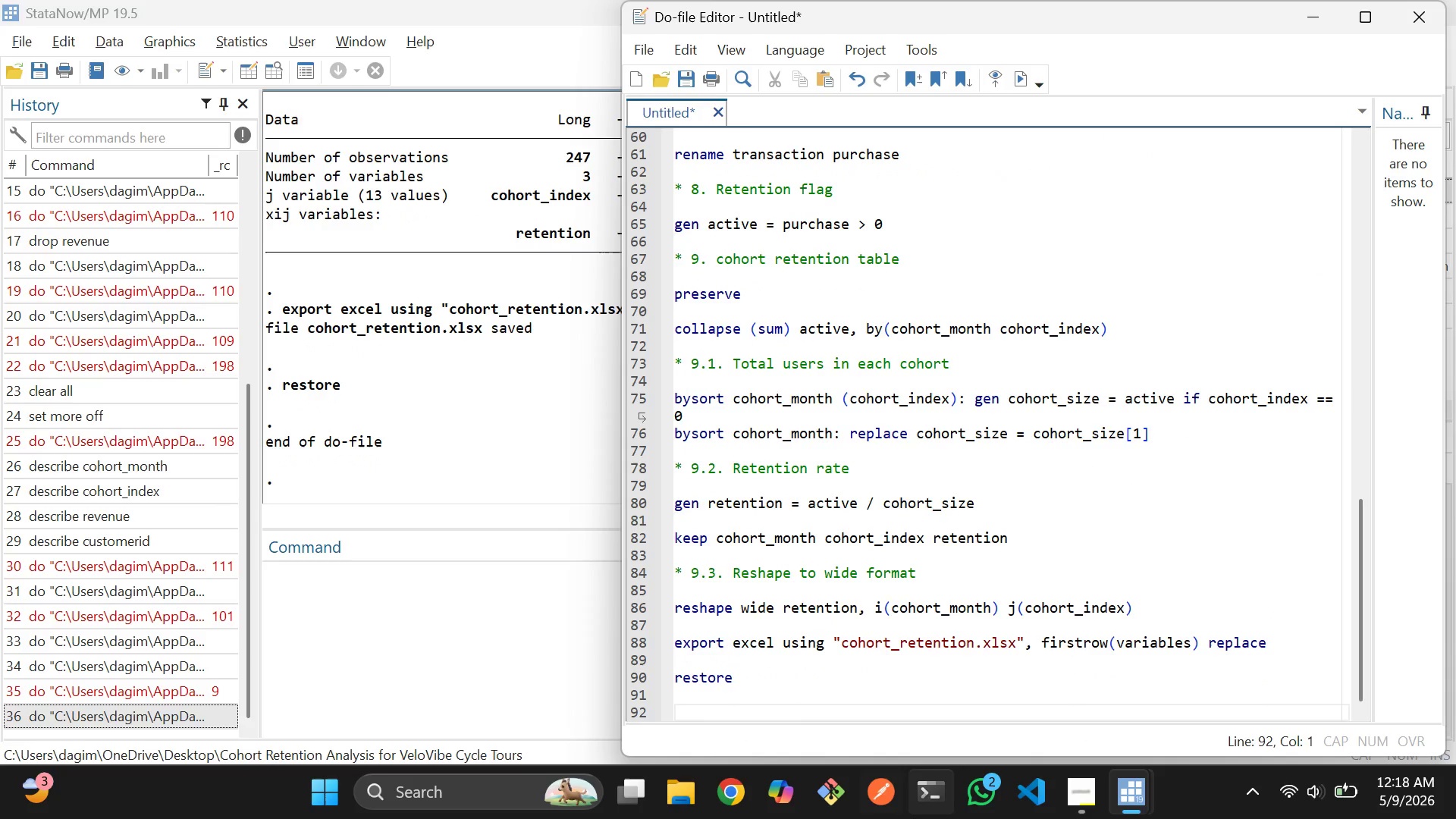 
key(Alt+Tab)
 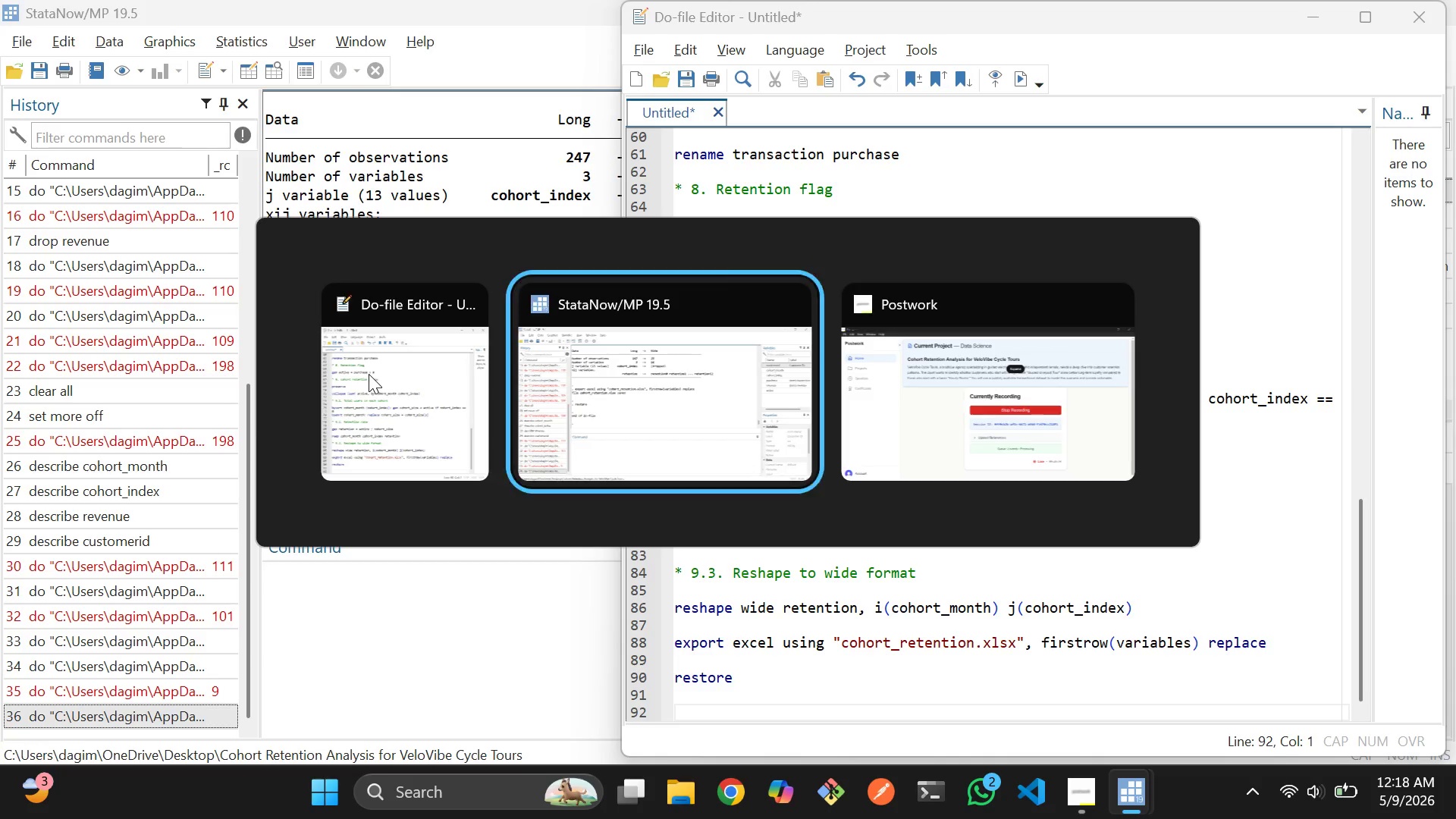 
key(Alt+Tab)